 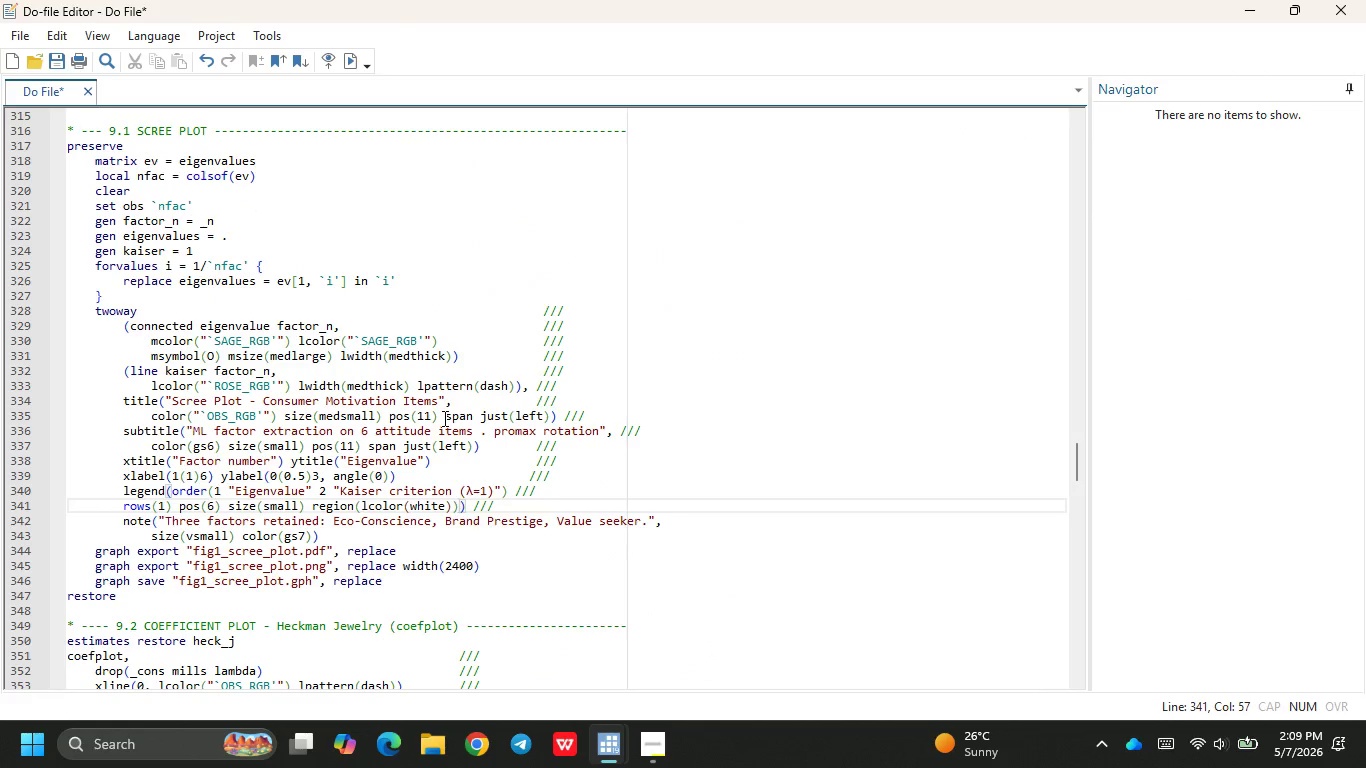 
left_click([462, 359])
 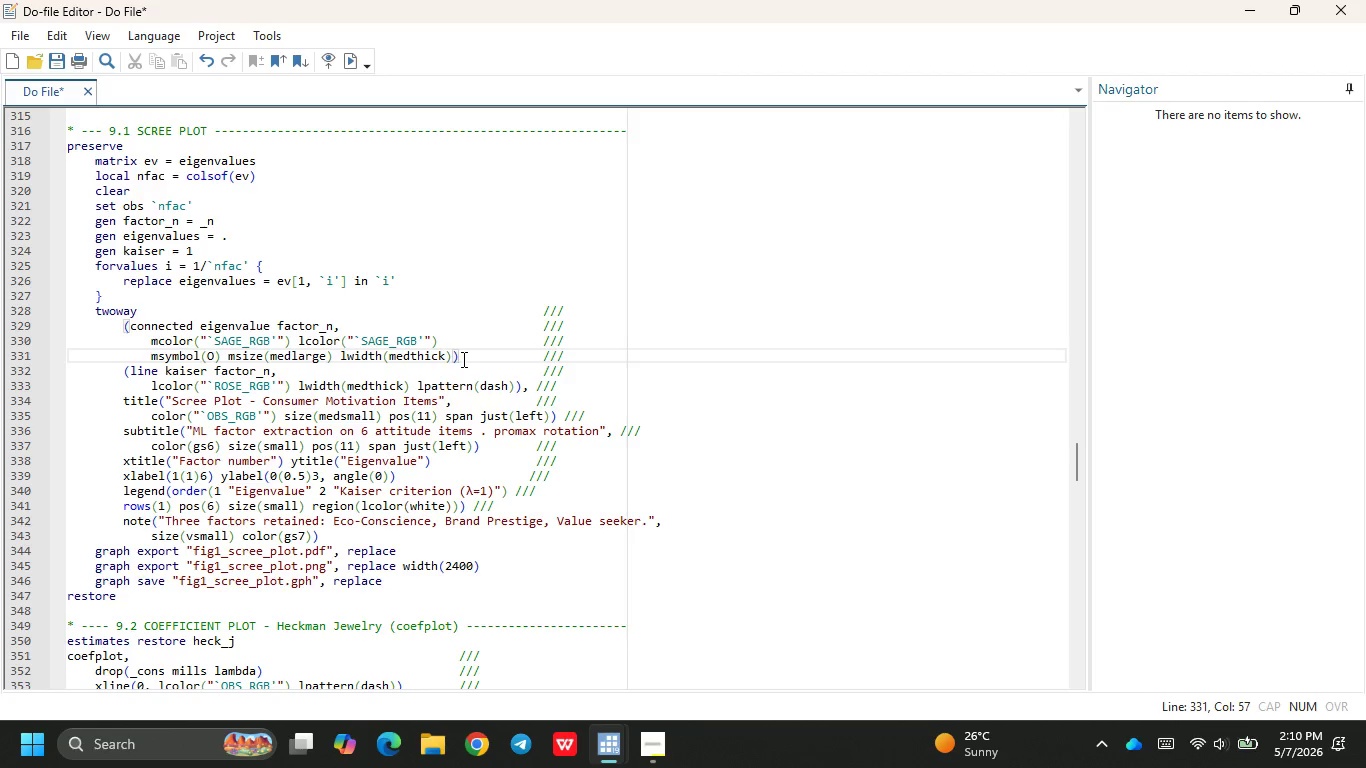 
wait(68.3)
 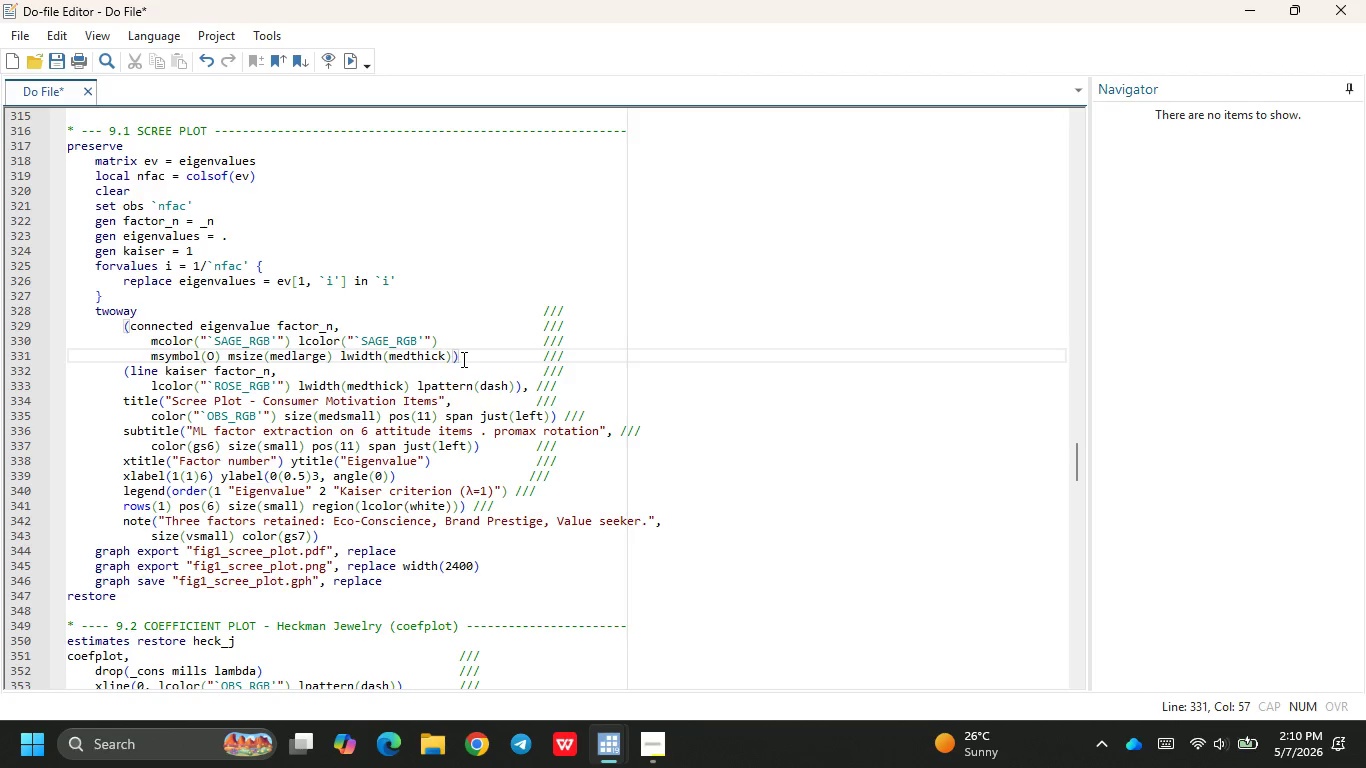 
left_click([476, 509])
 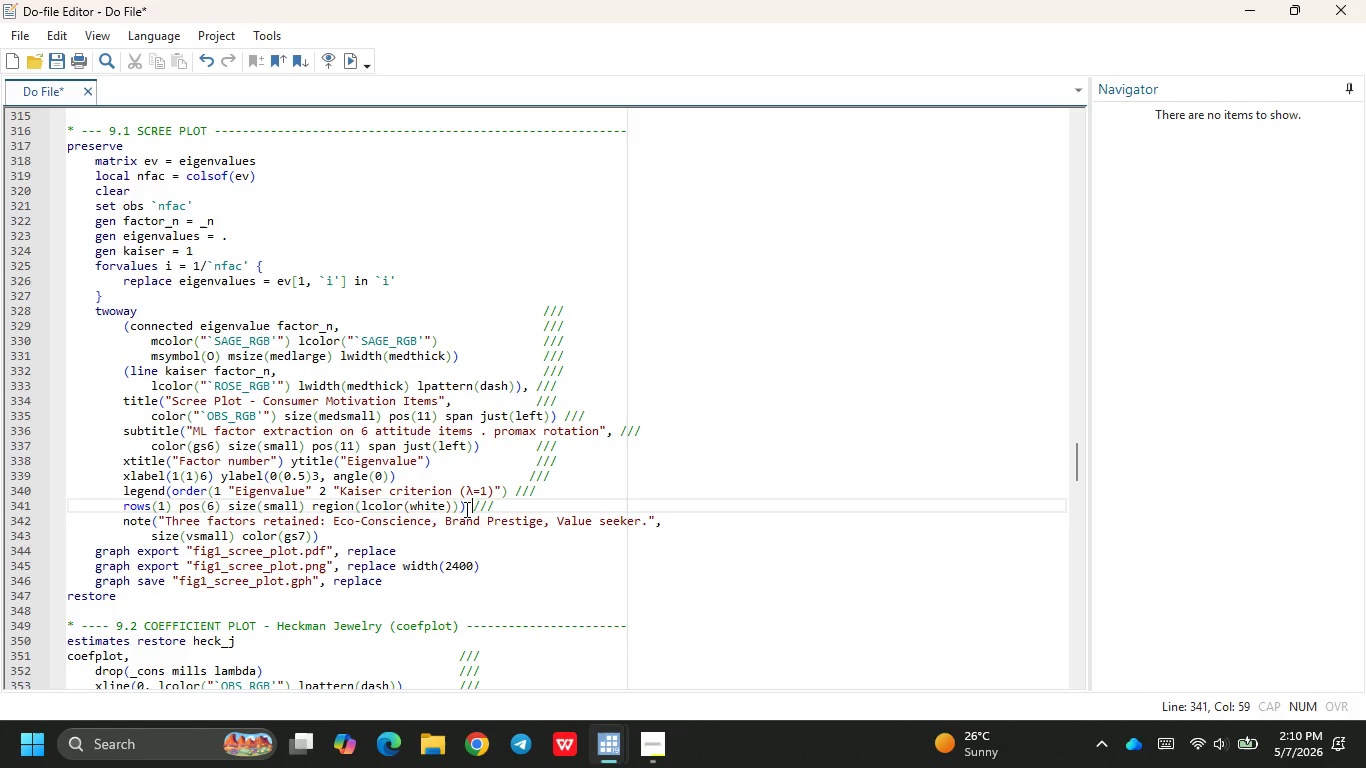 
left_click([465, 509])
 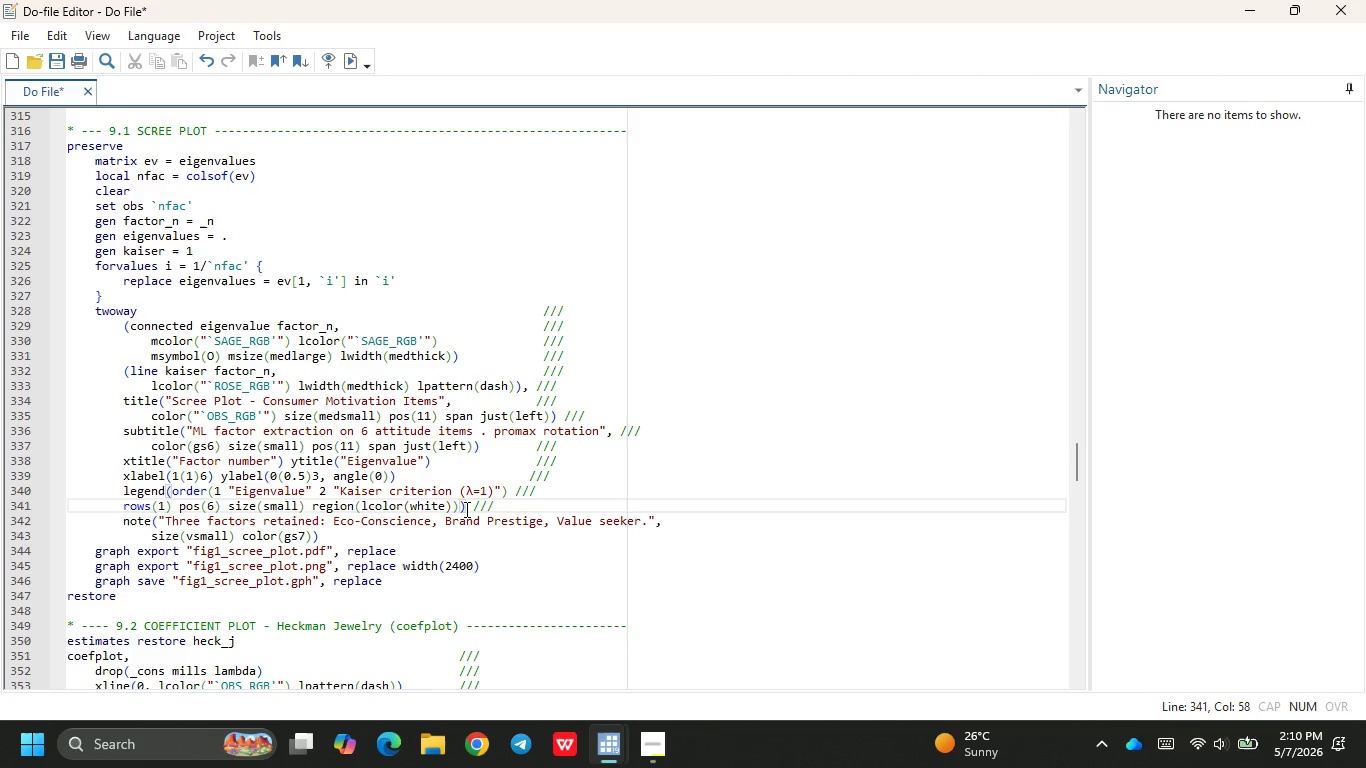 
key(Shift+0)
 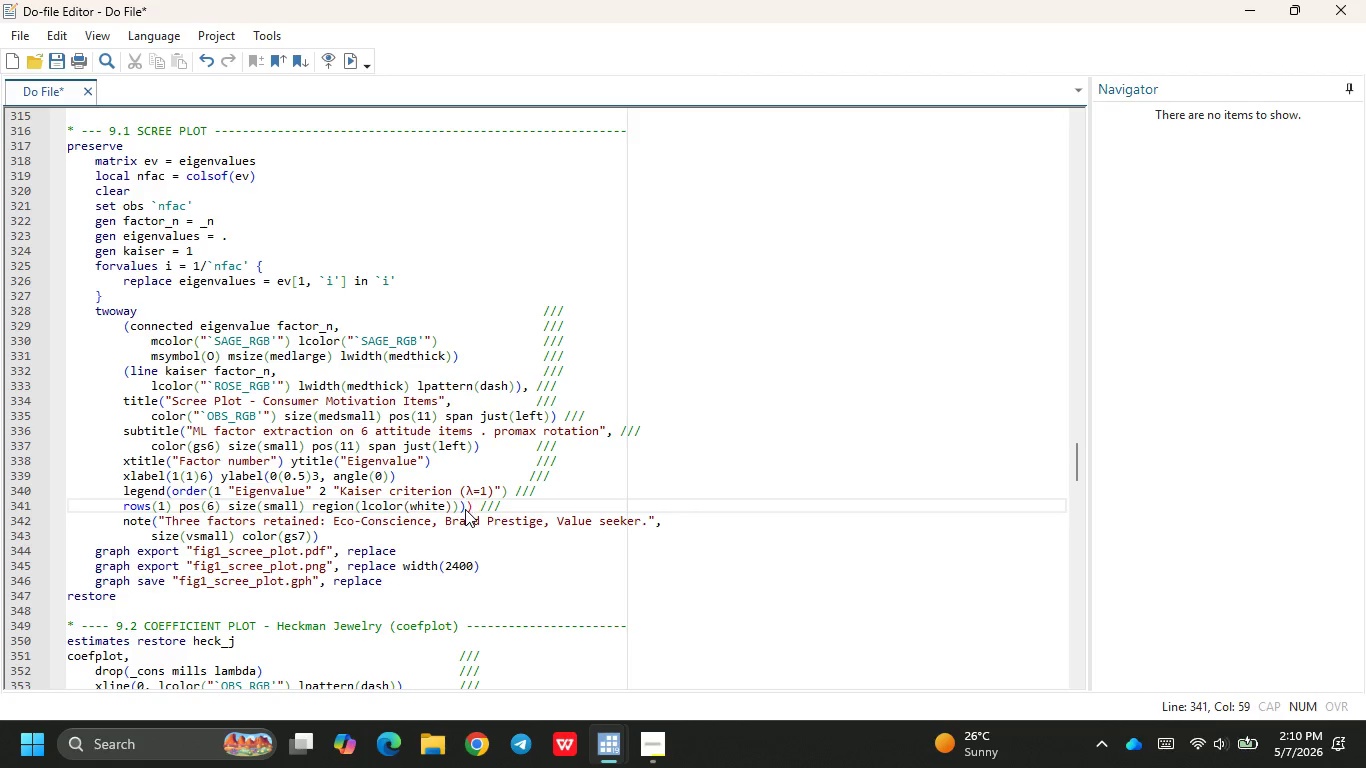 
key(Backspace)
 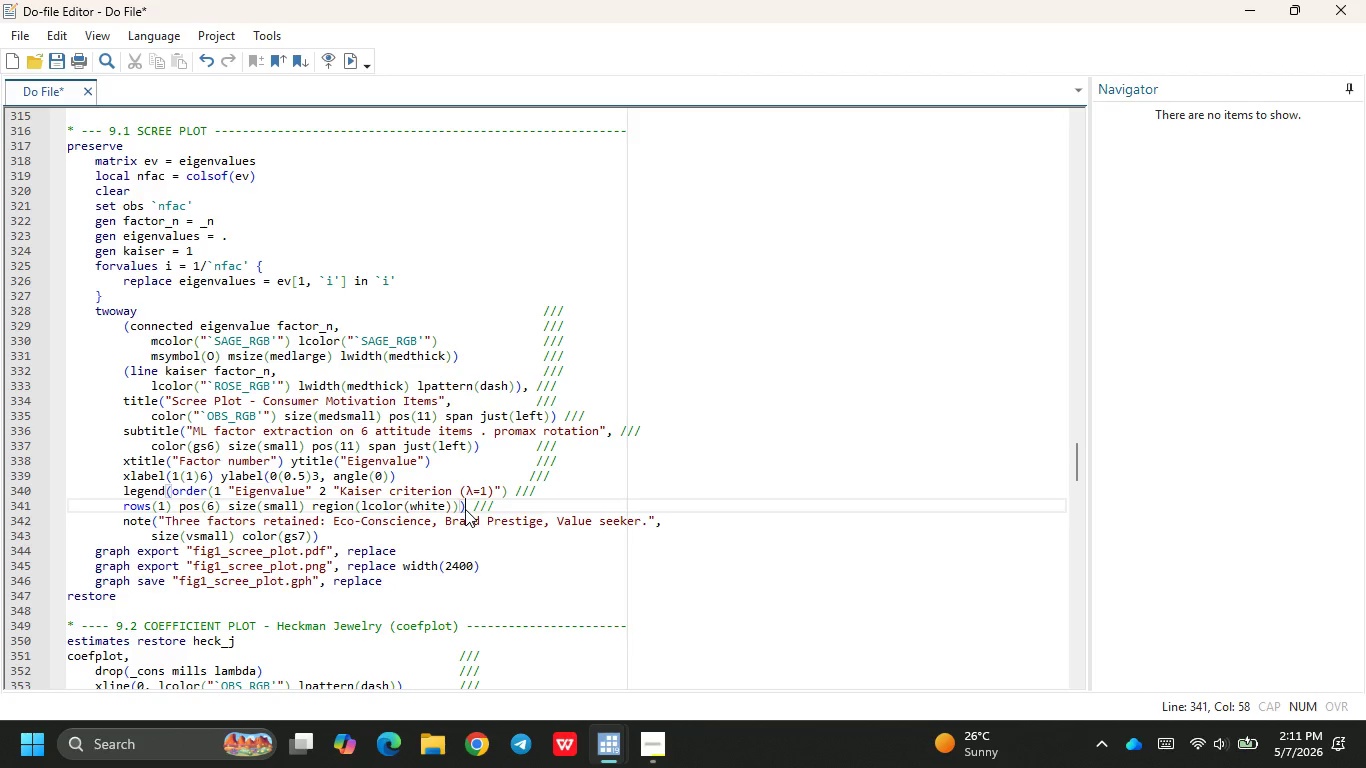 
wait(75.2)
 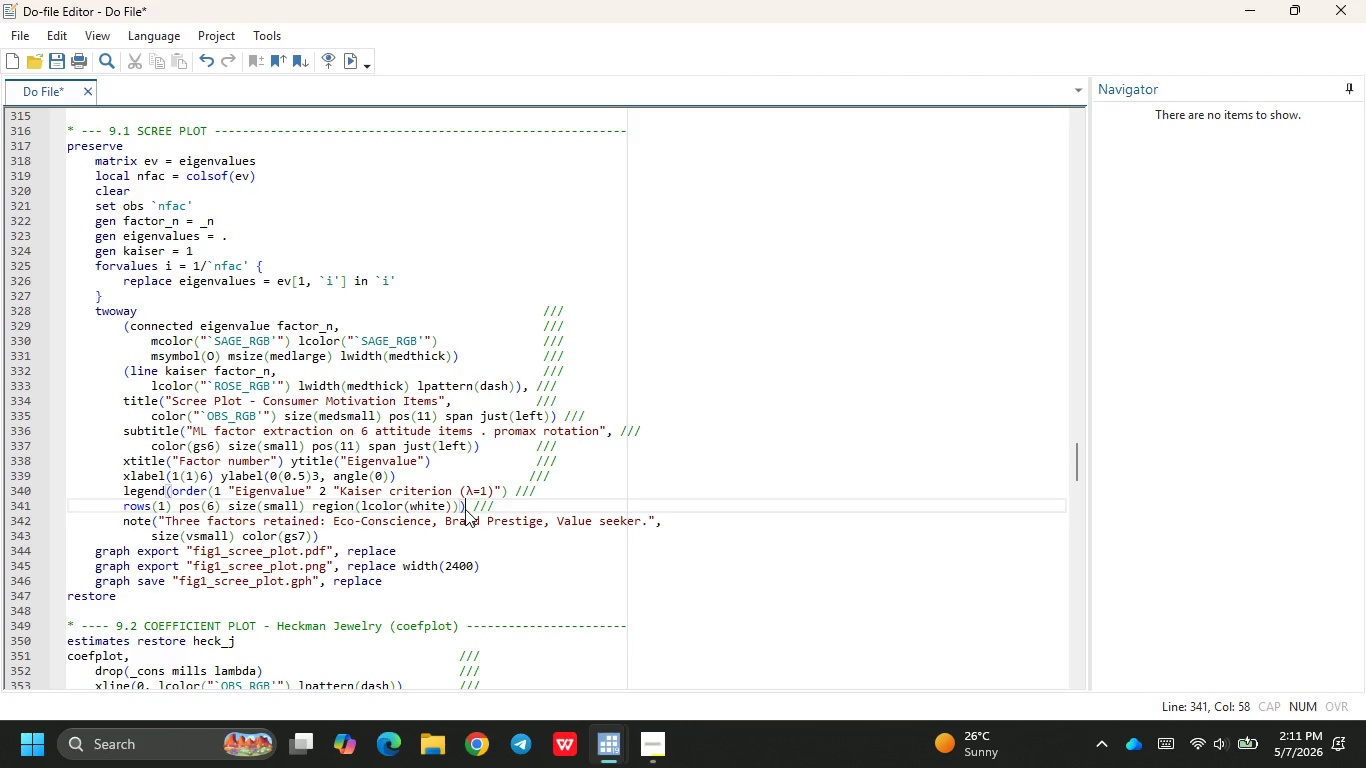 
left_click([517, 495])
 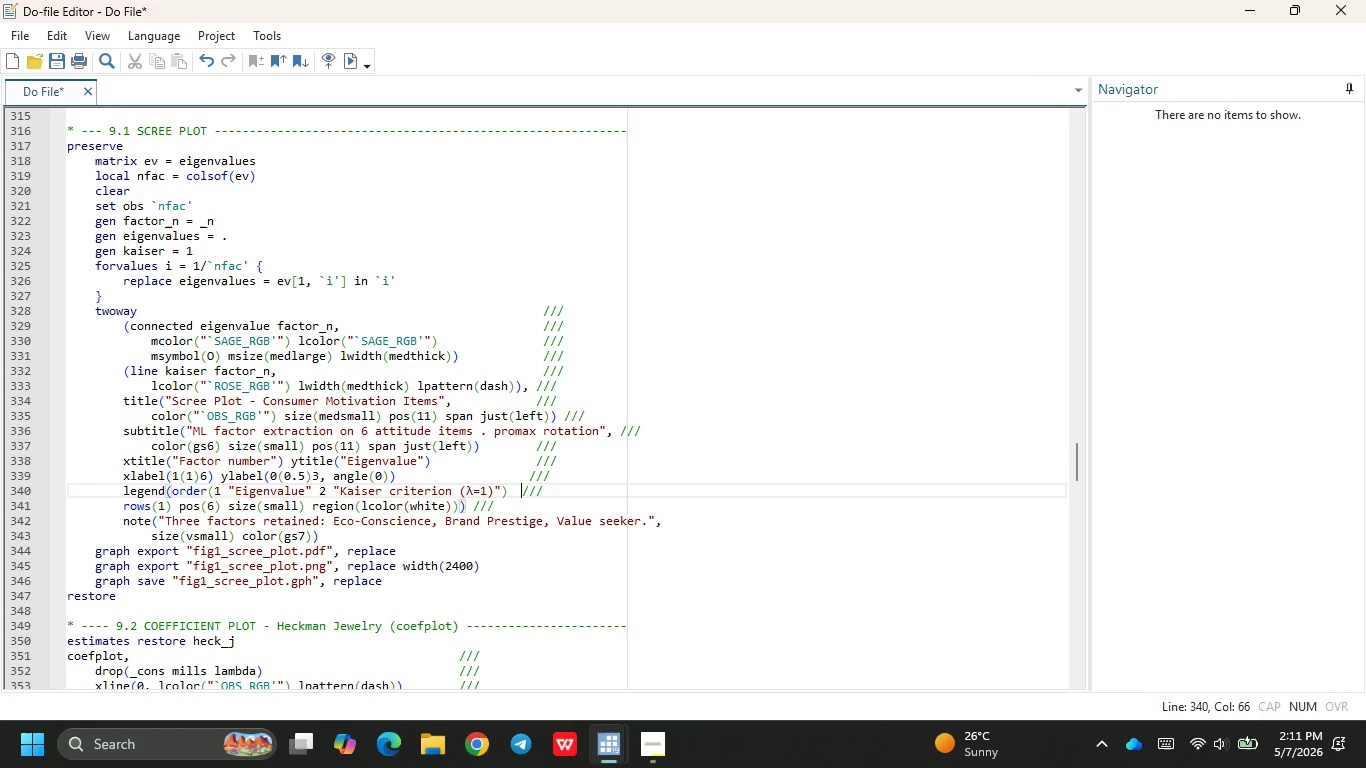 
key(Space)
 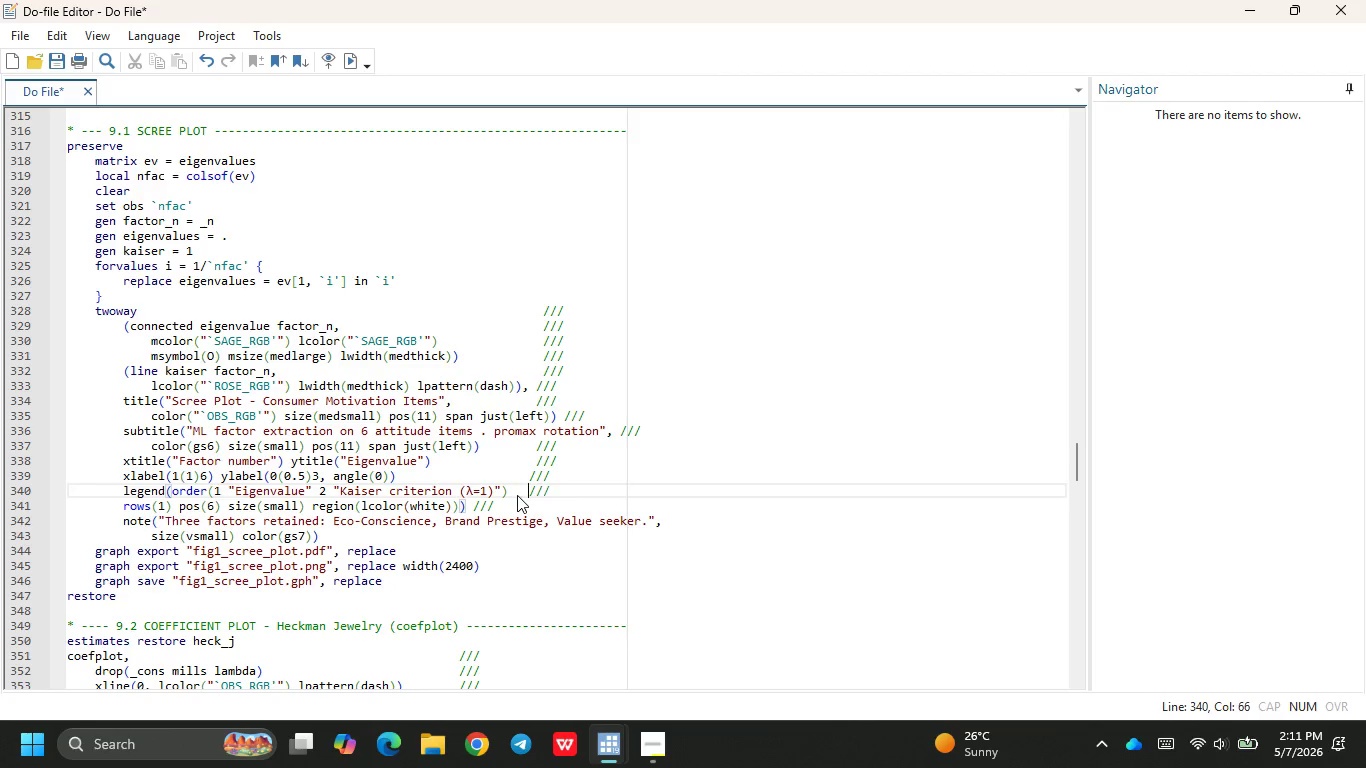 
key(Space)
 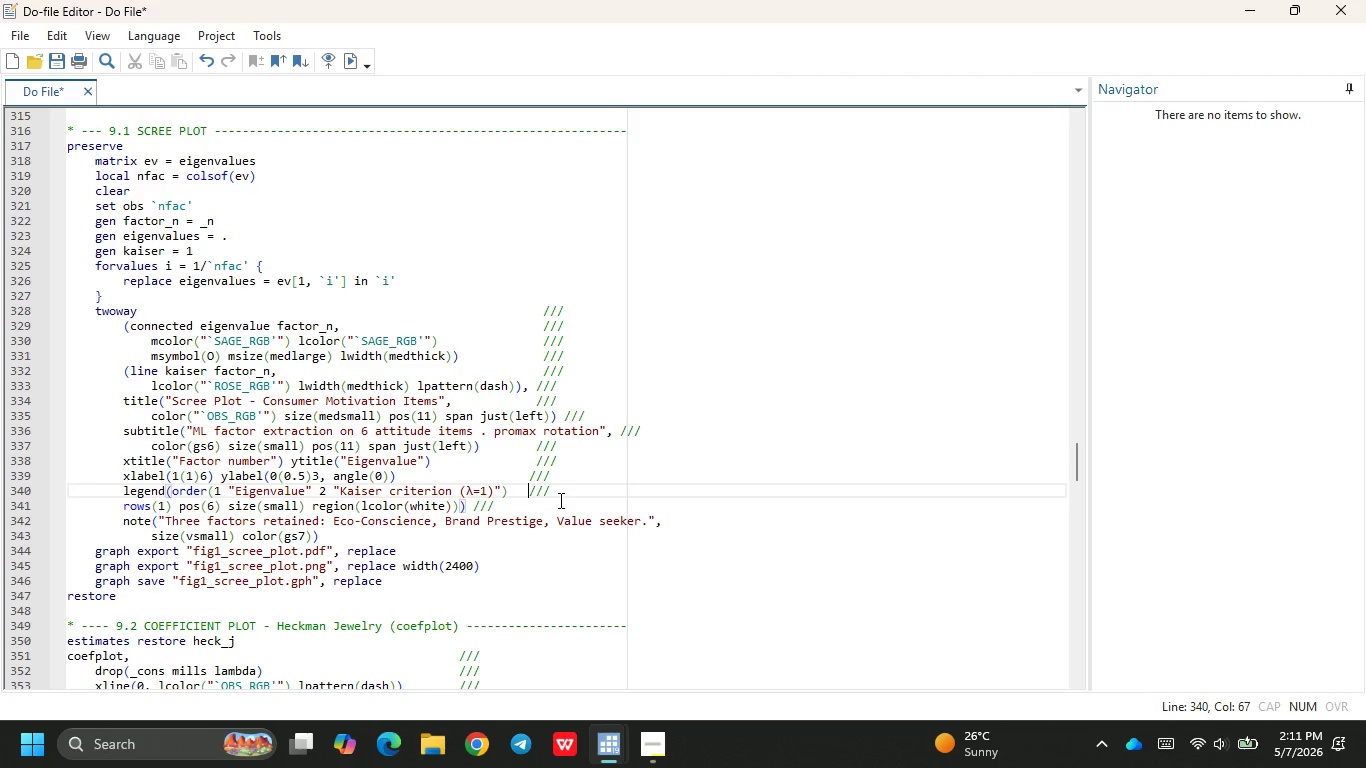 
wait(10.31)
 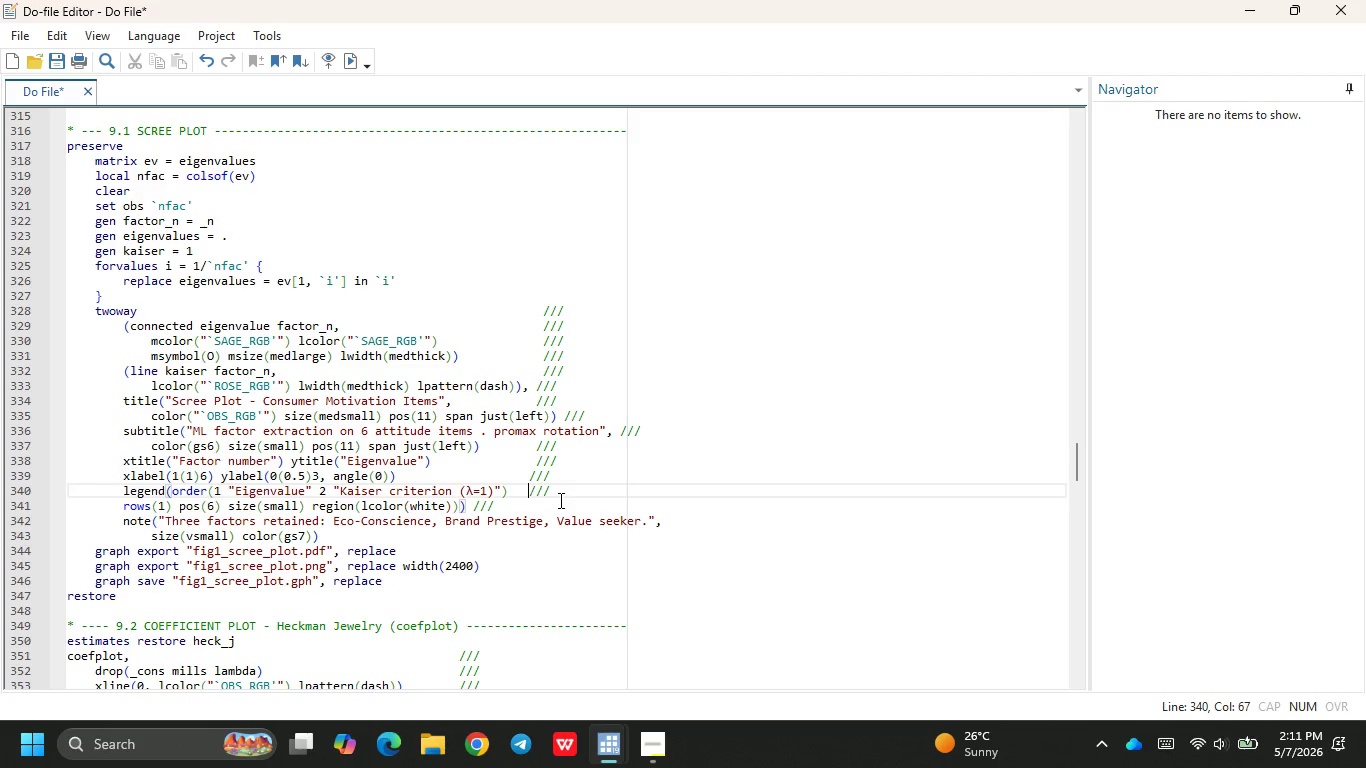 
left_click([553, 490])
 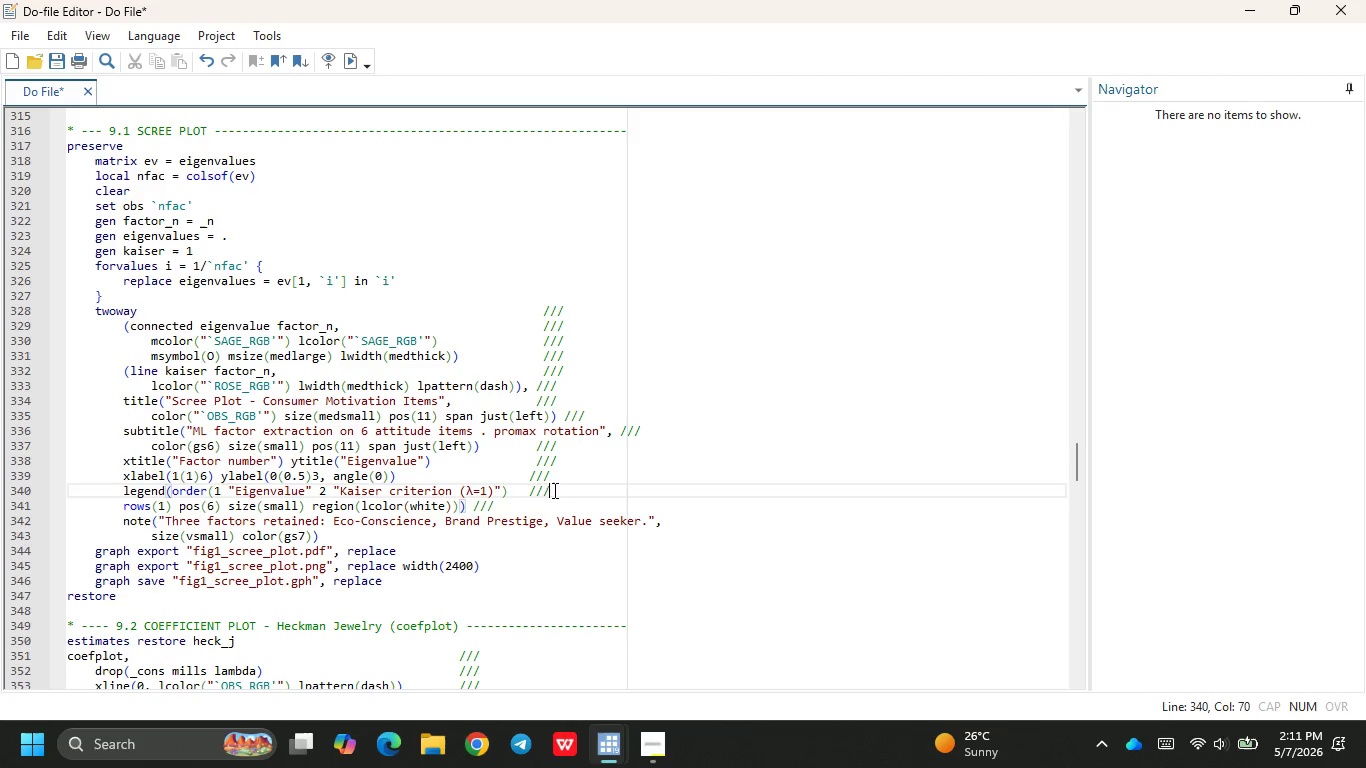 
key(Backspace)
 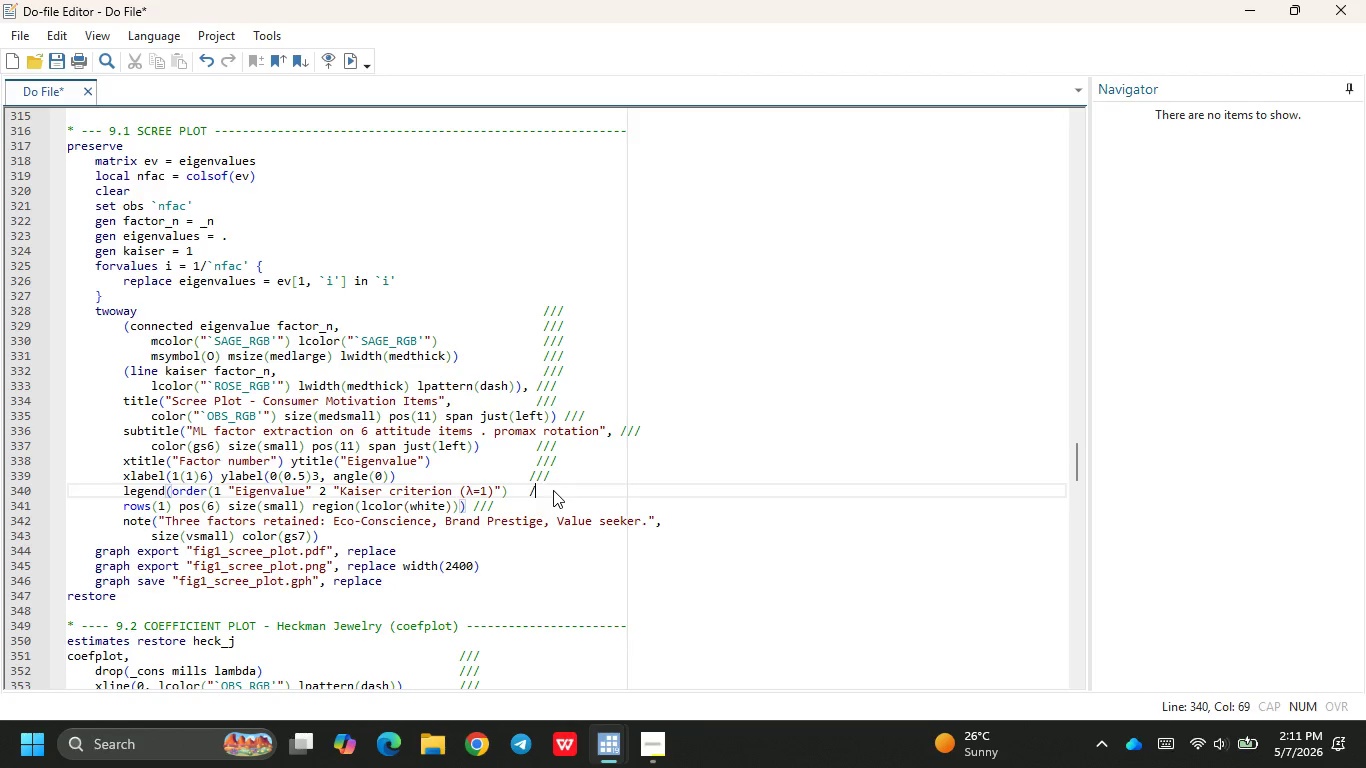 
key(Backspace)
 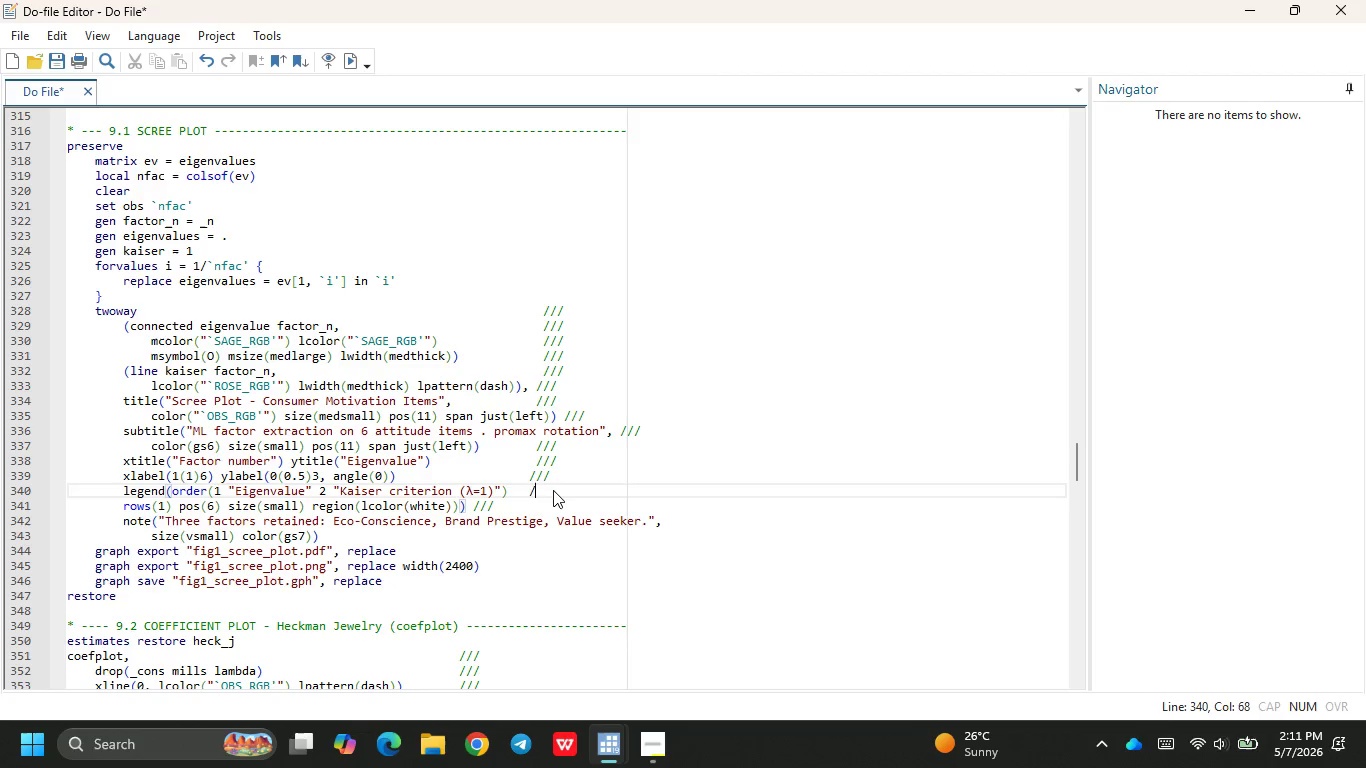 
key(Backspace)
 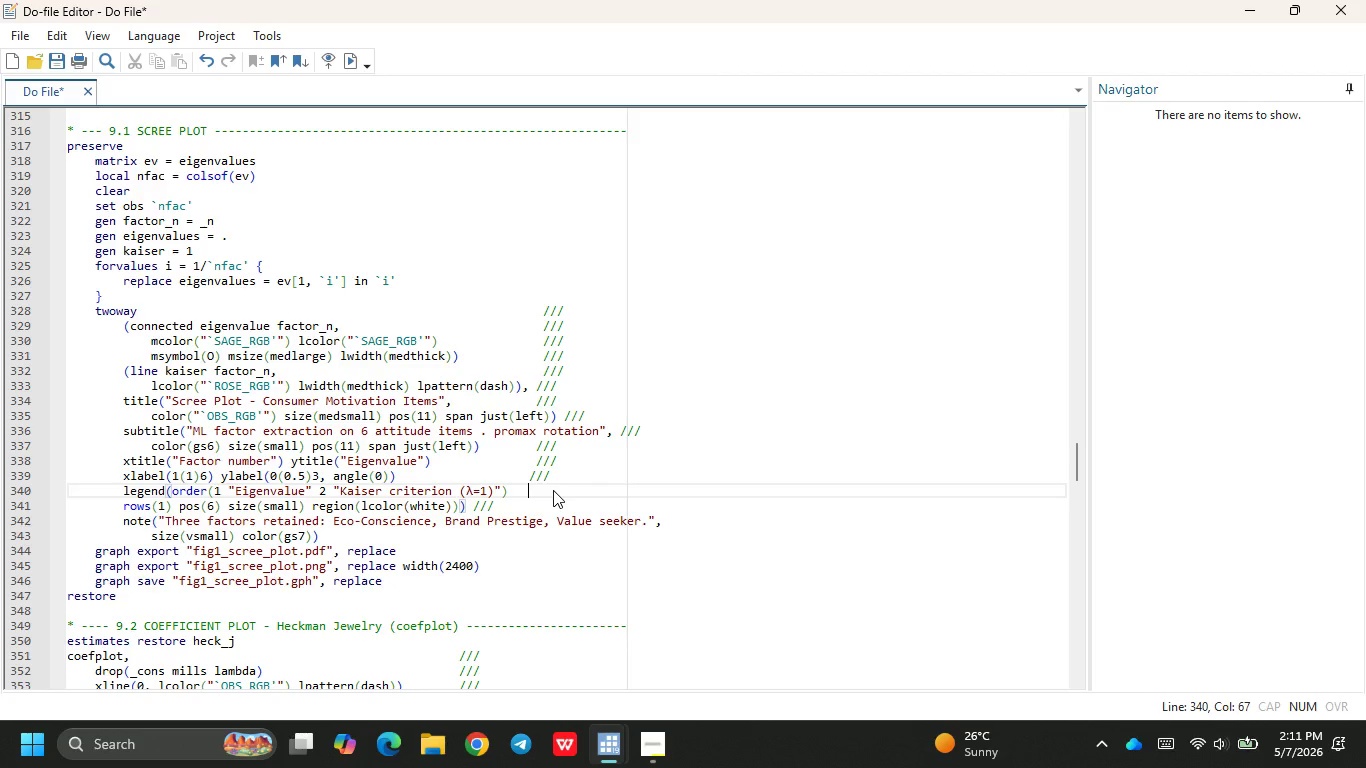 
key(Slash)
 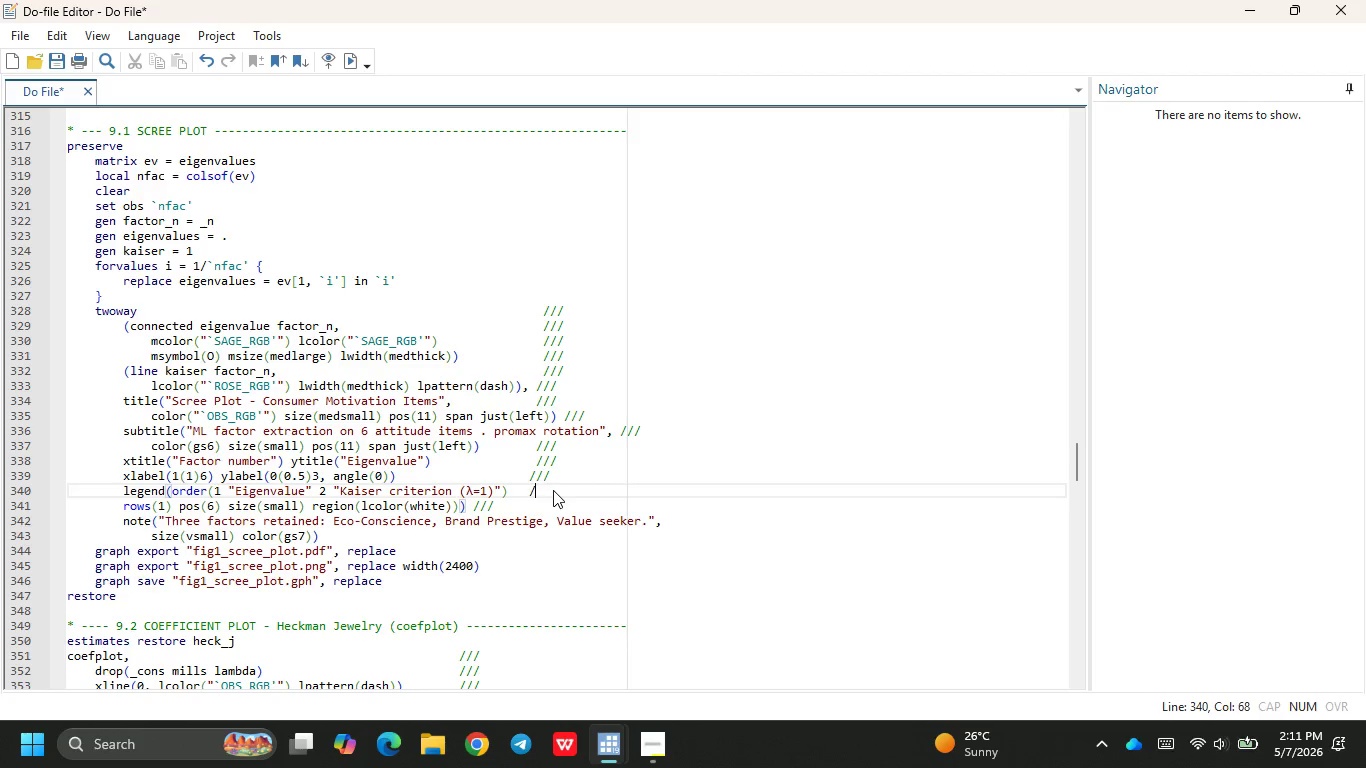 
key(Slash)
 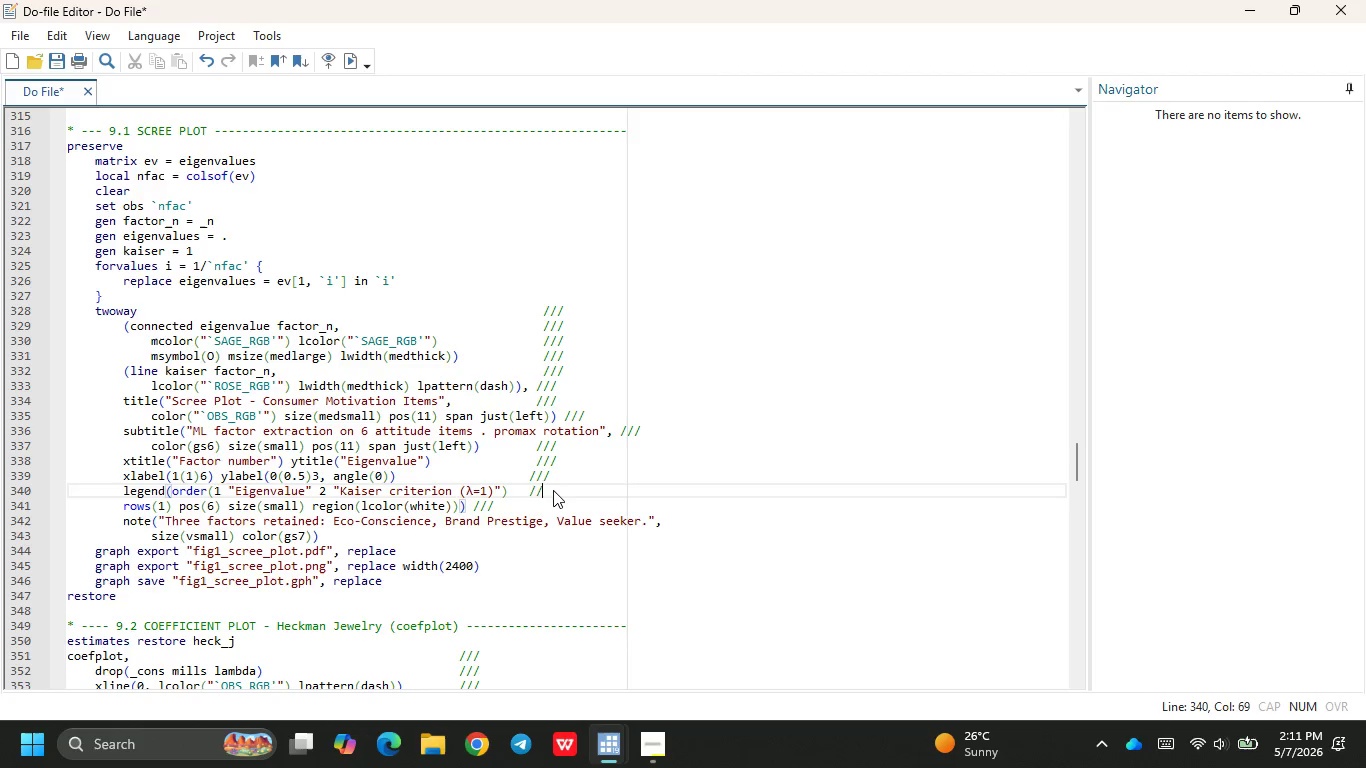 
key(Slash)
 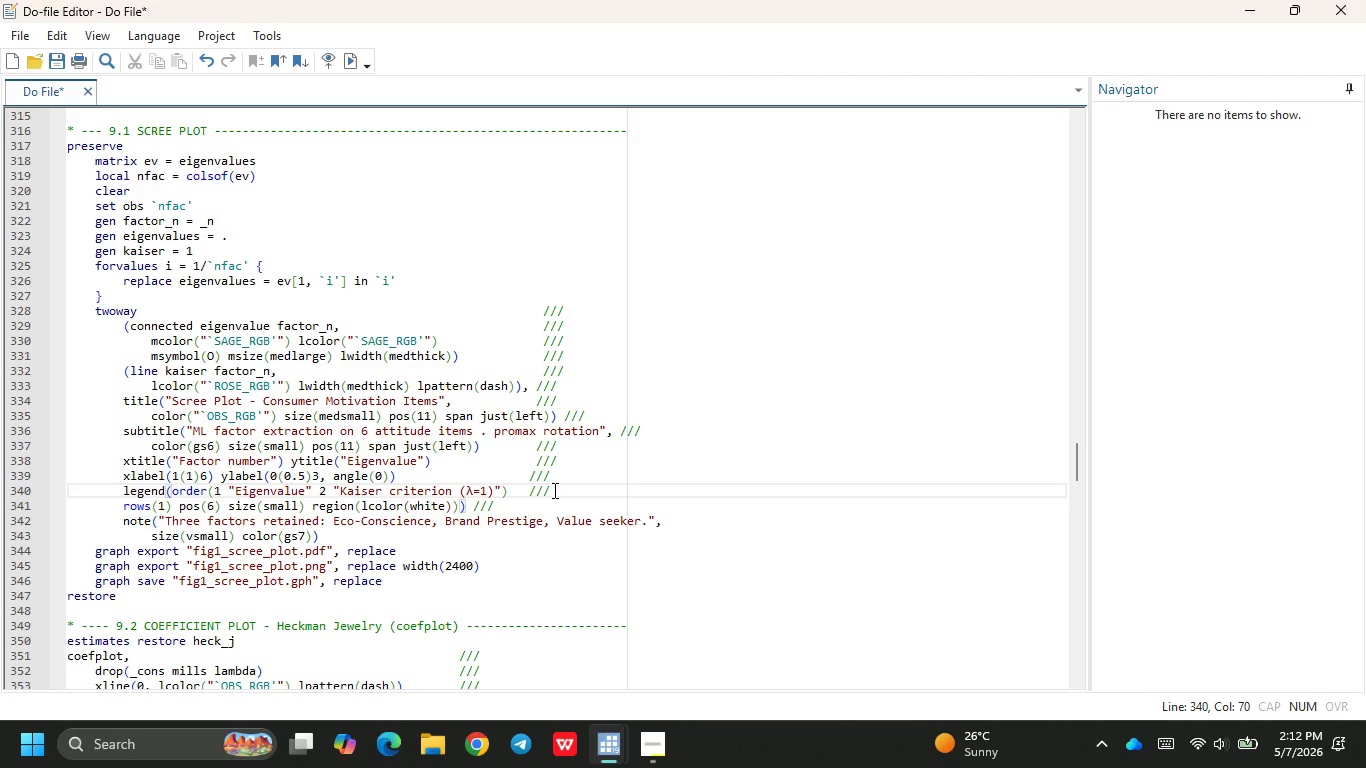 
wait(70.78)
 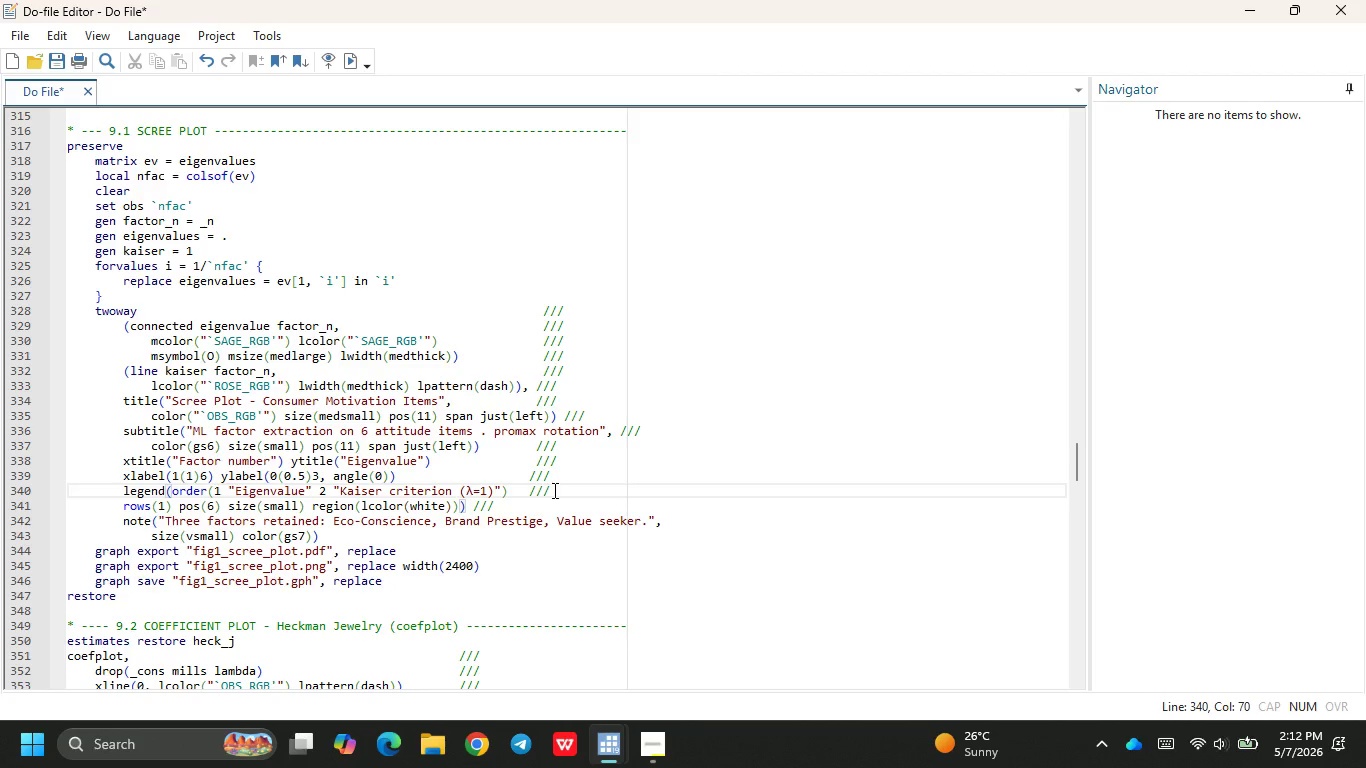 
left_click([519, 634])
 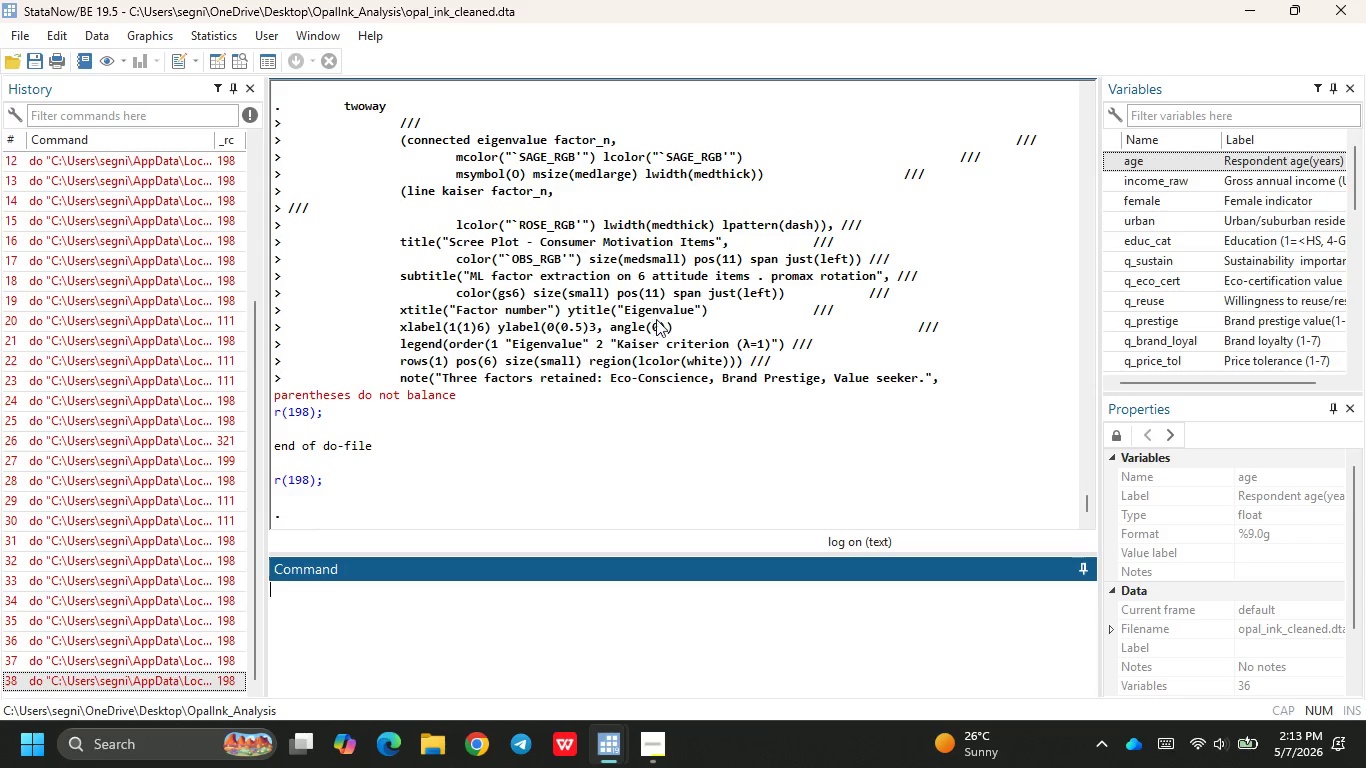 
wait(48.8)
 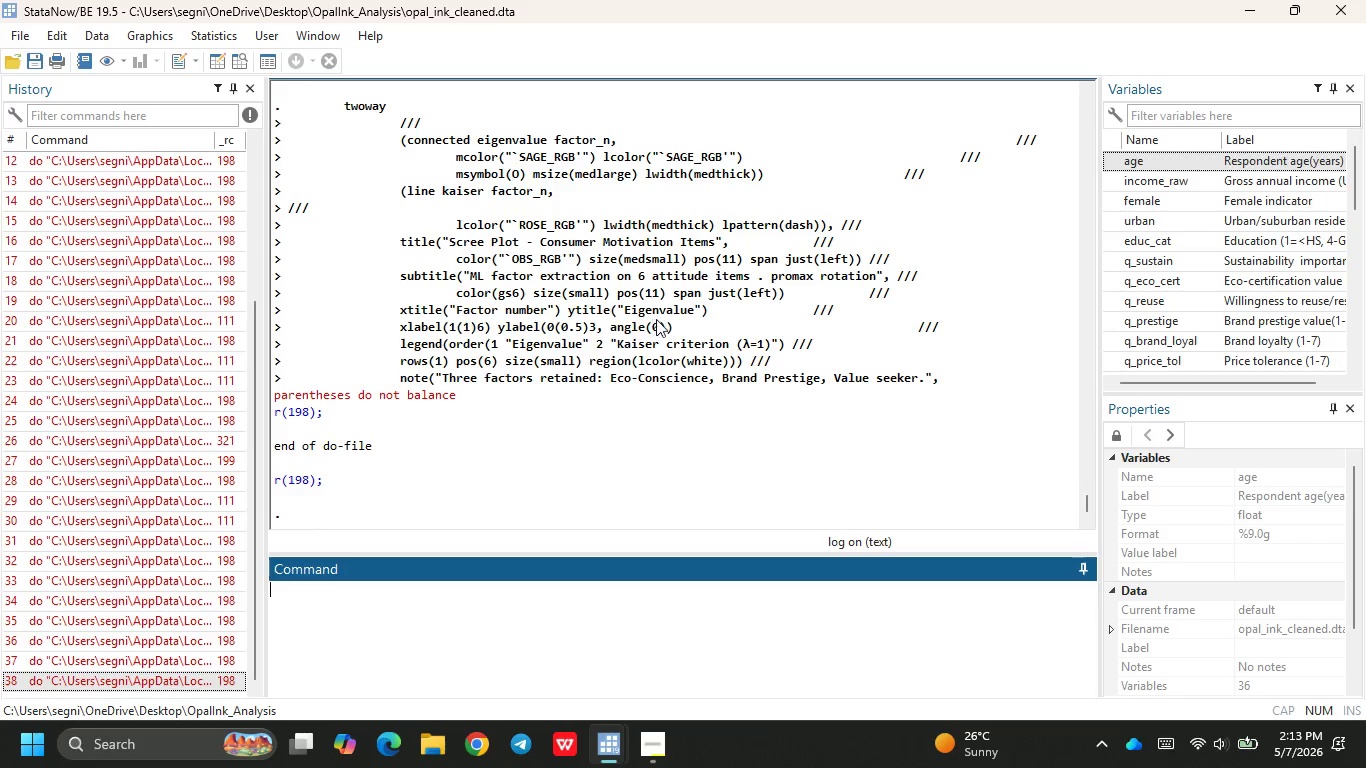 
mouse_move([632, 753])
 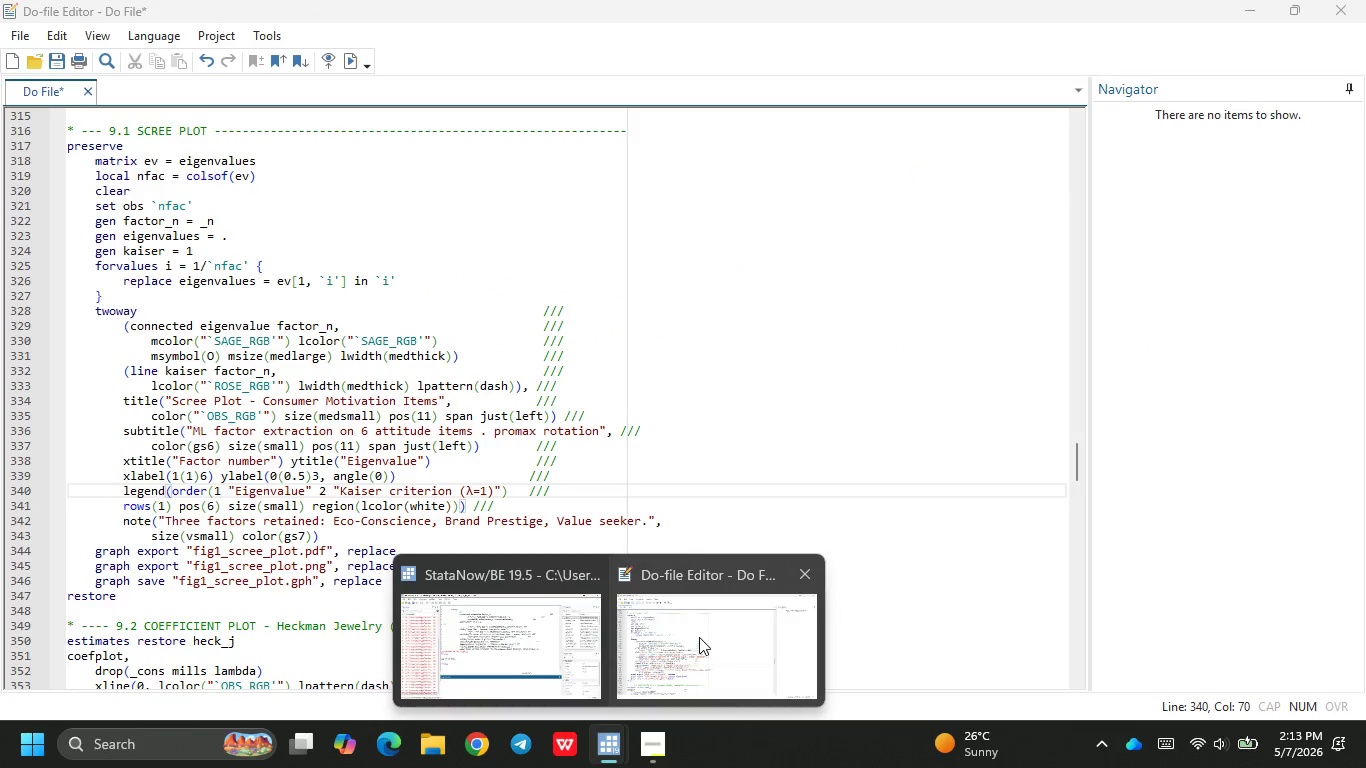 
left_click([699, 637])
 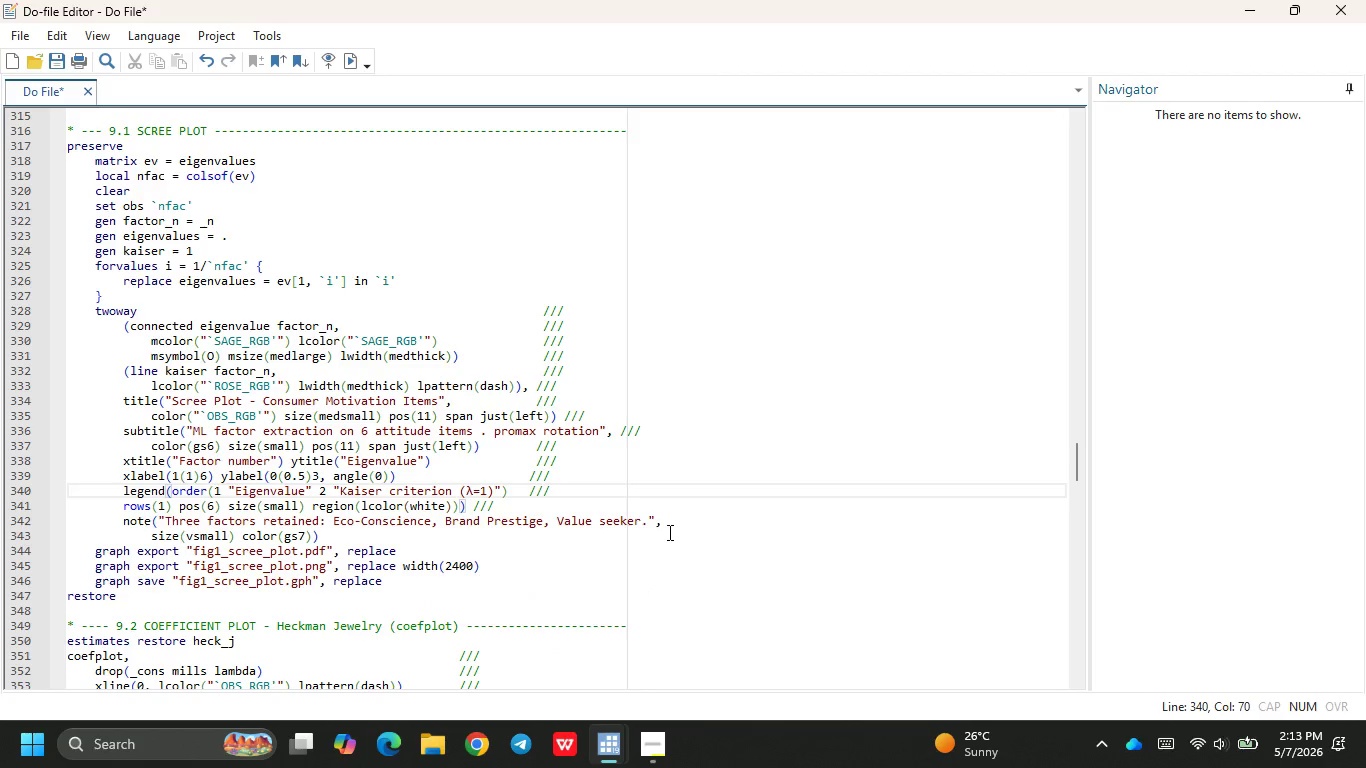 
left_click([668, 527])
 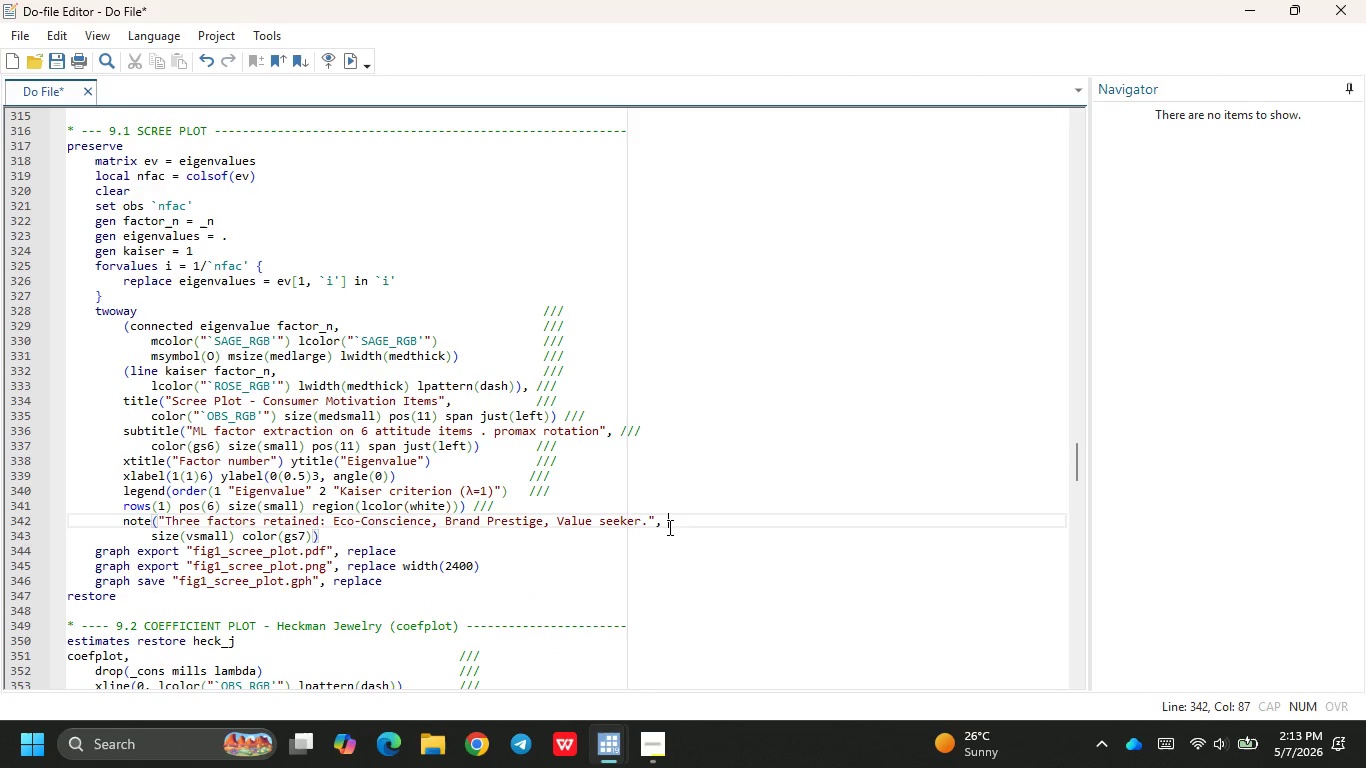 
key(Backspace)
 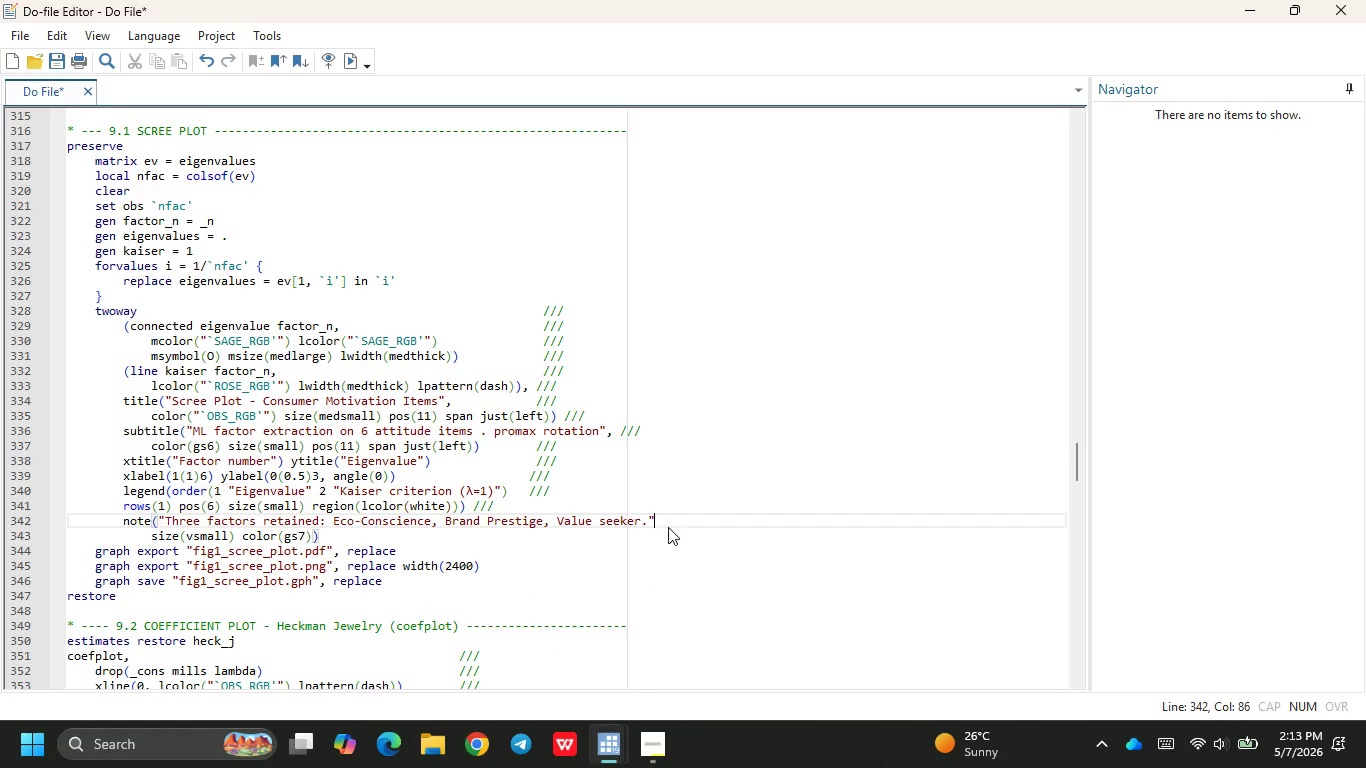 
key(Backspace)
 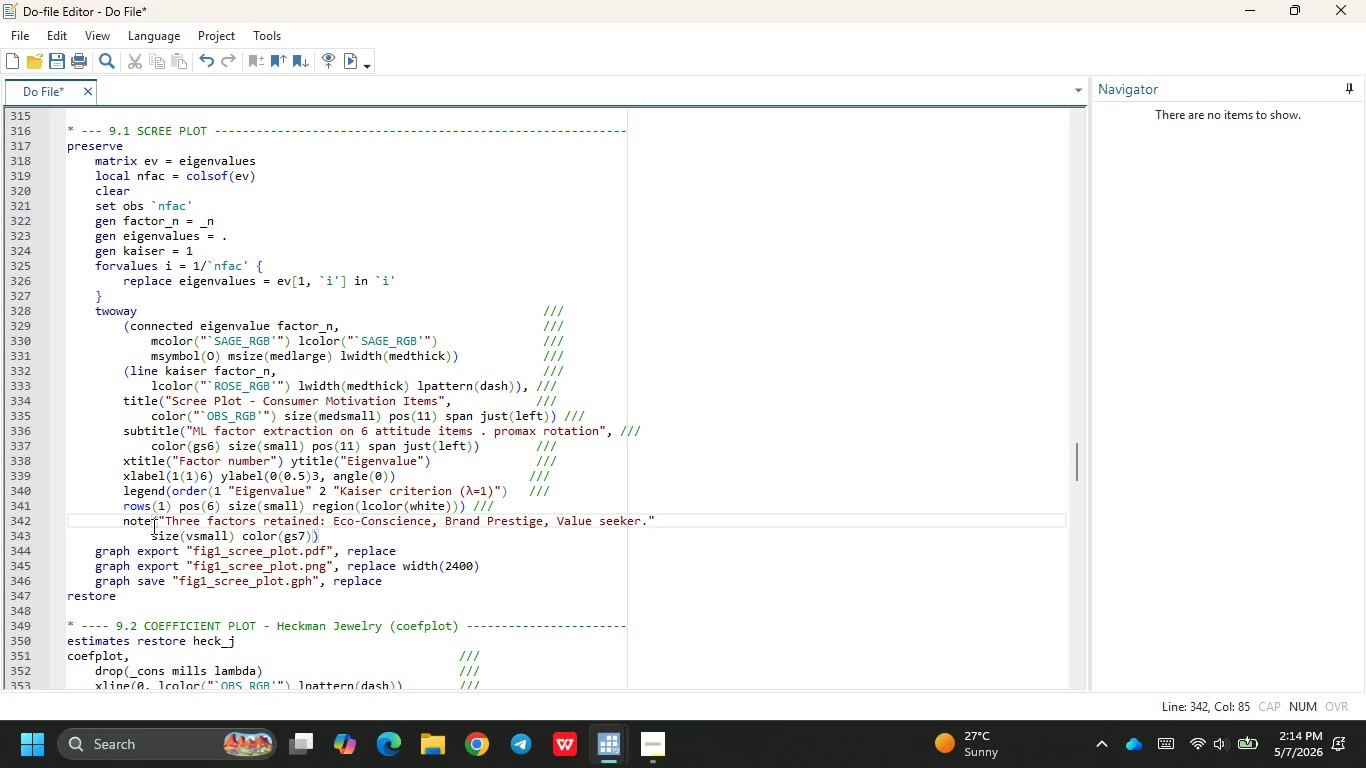 
wait(50.12)
 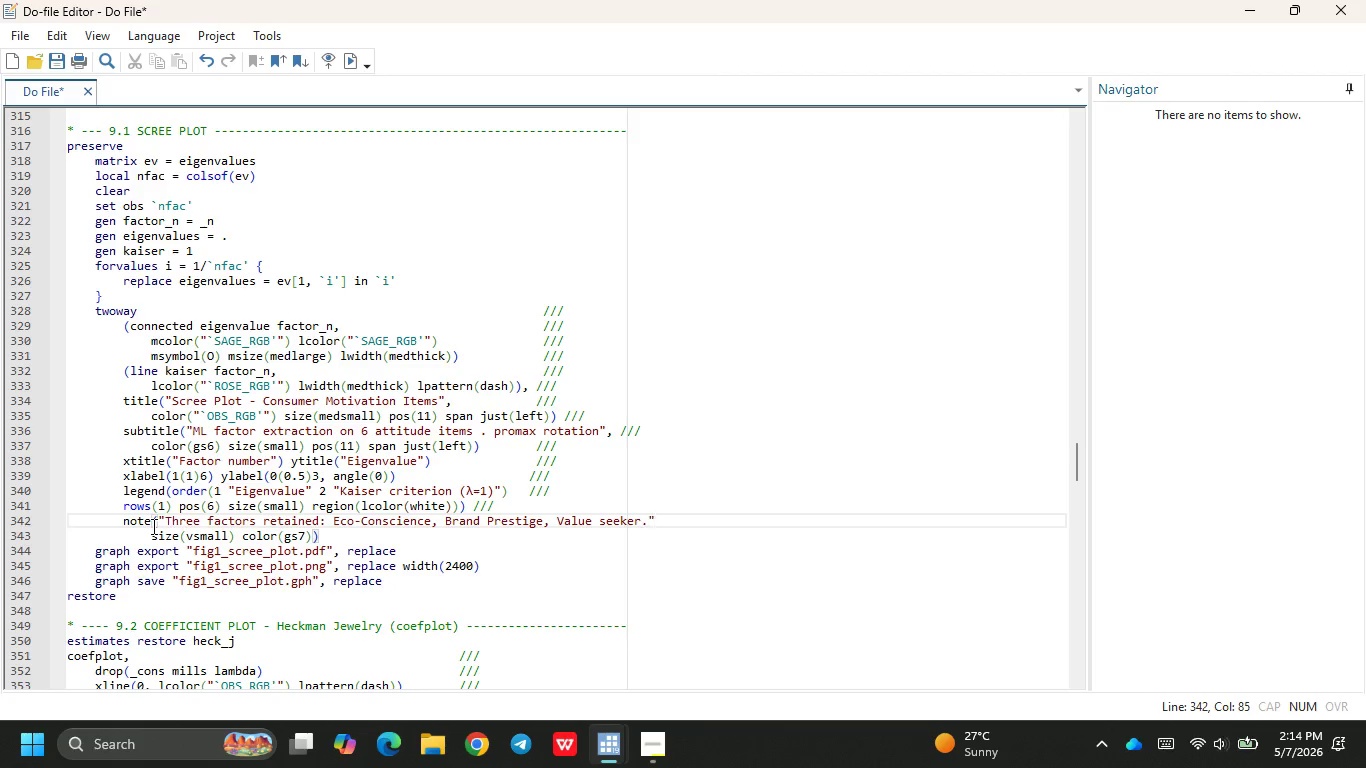 
key(Comma)
 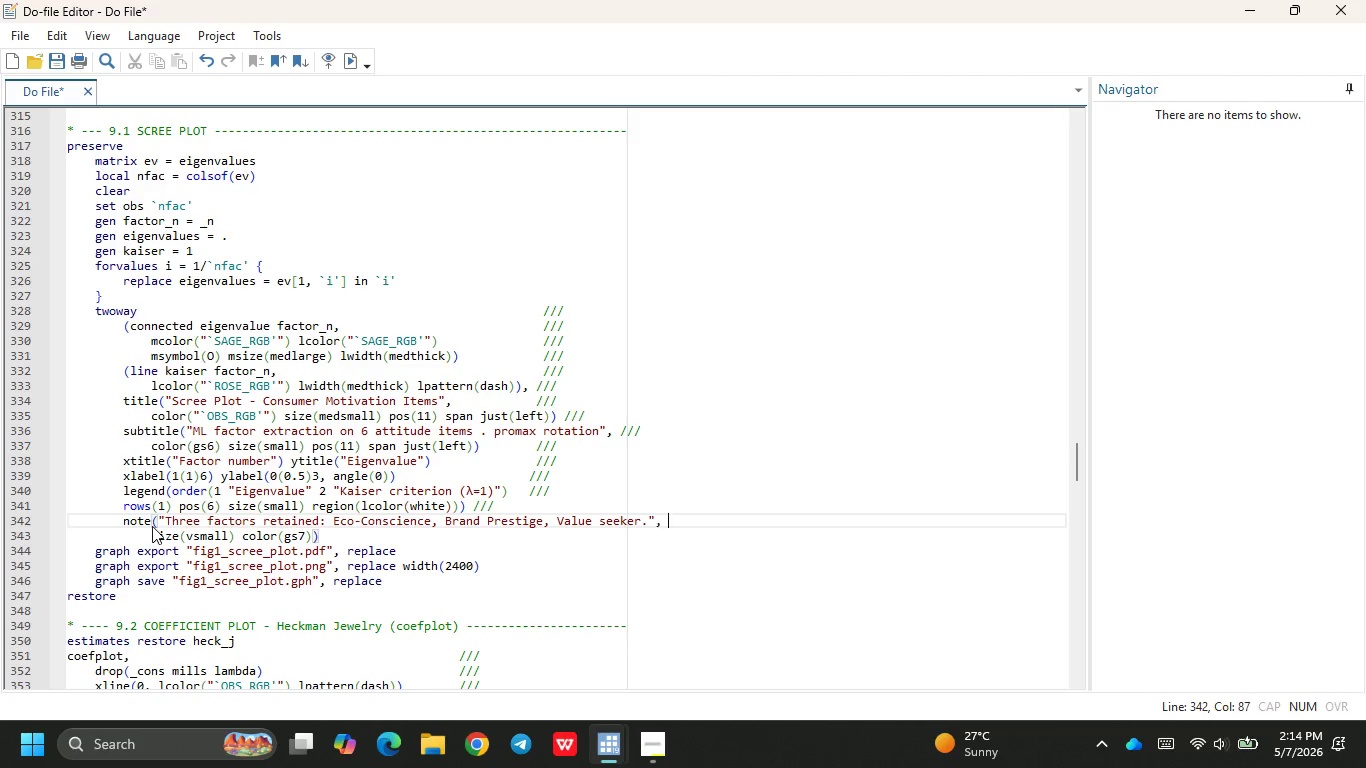 
key(Space)
 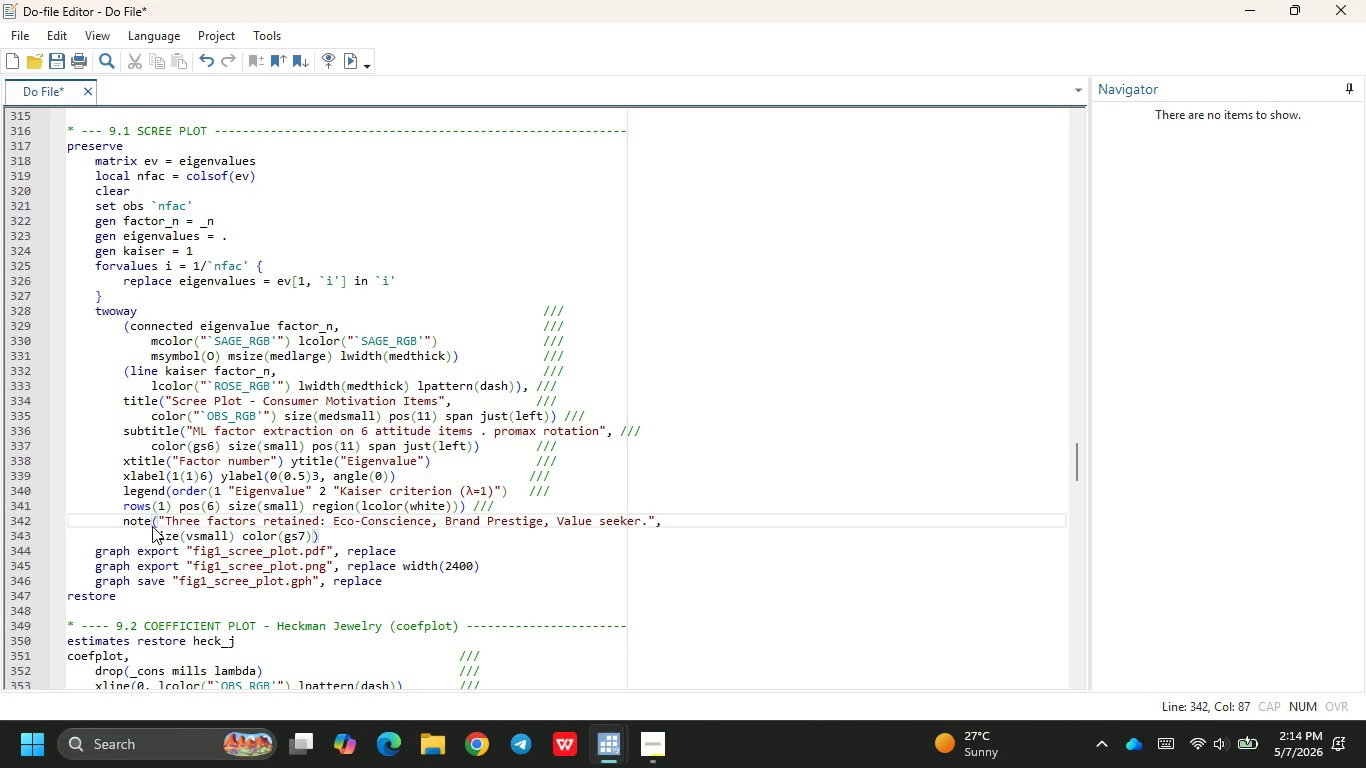 
key(Slash)
 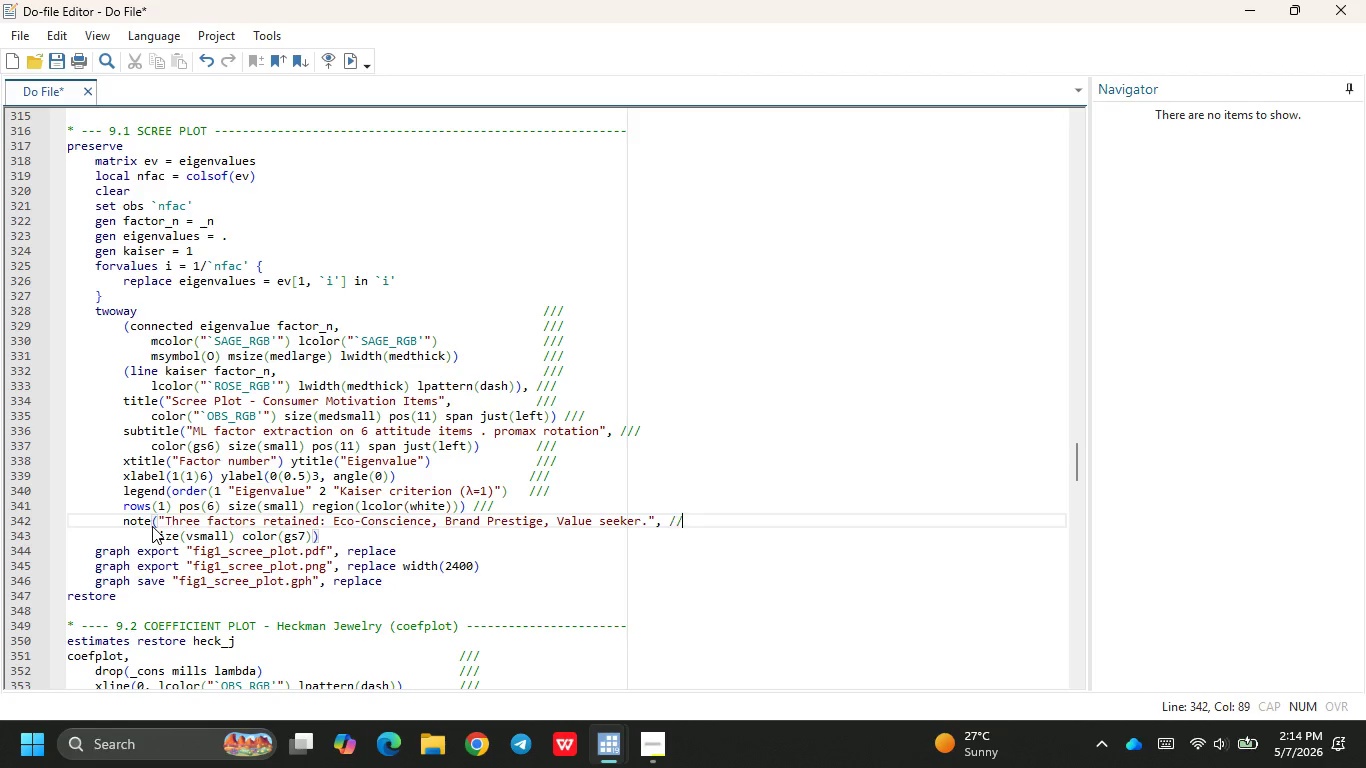 
key(Slash)
 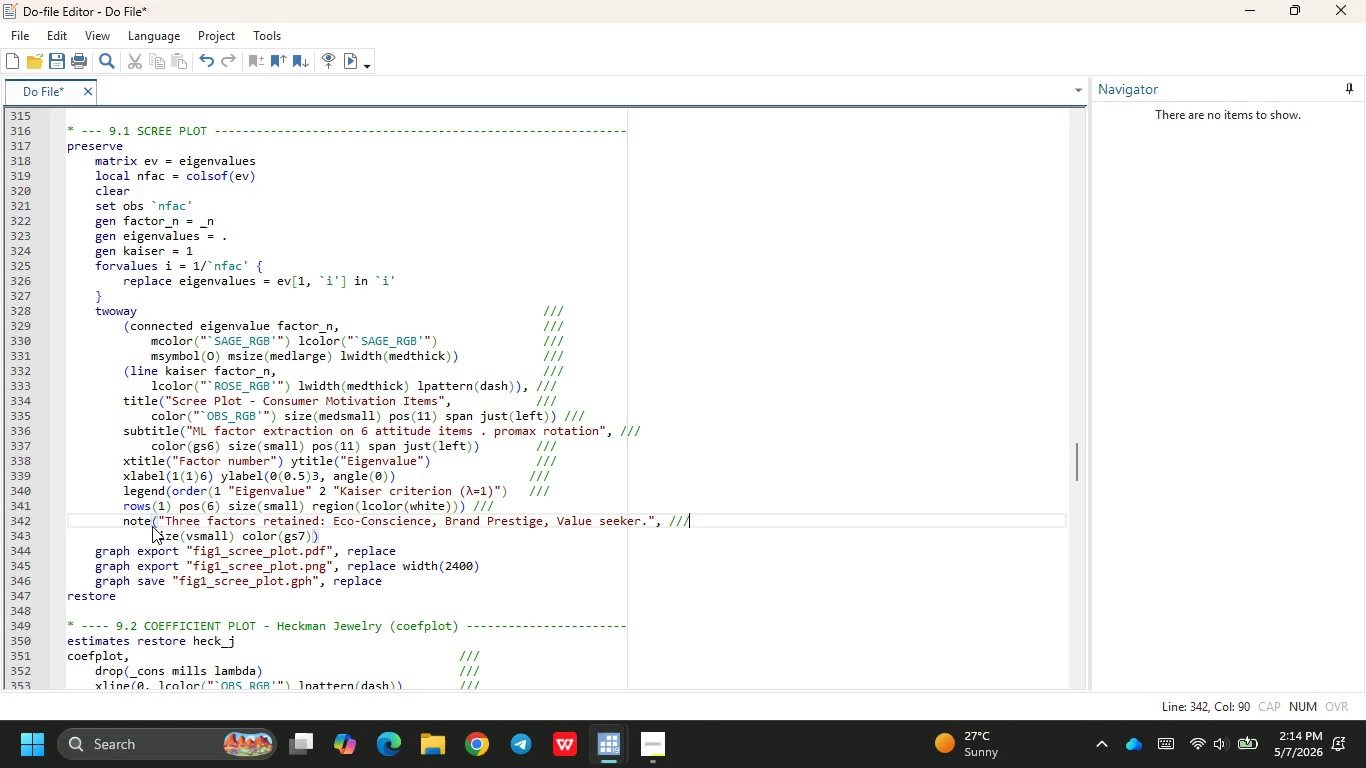 
key(Slash)
 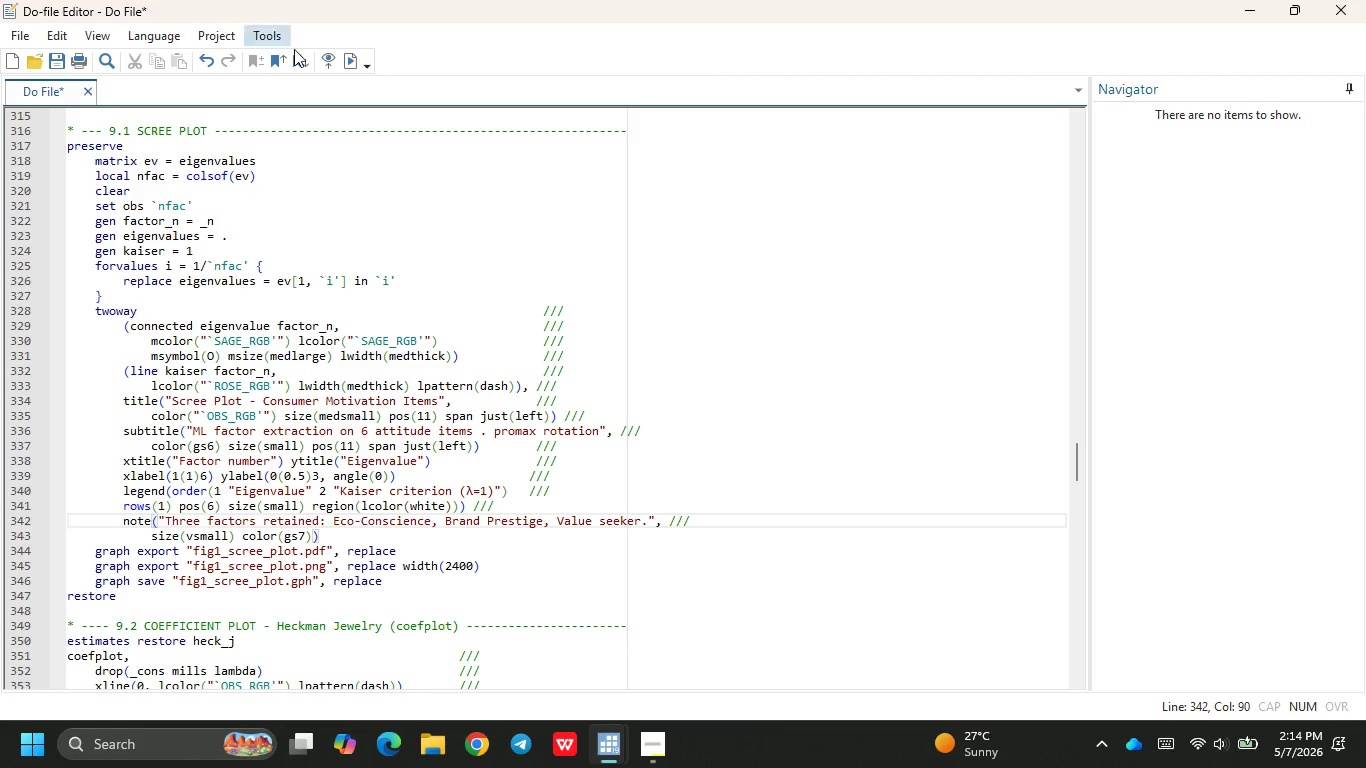 
left_click([354, 67])
 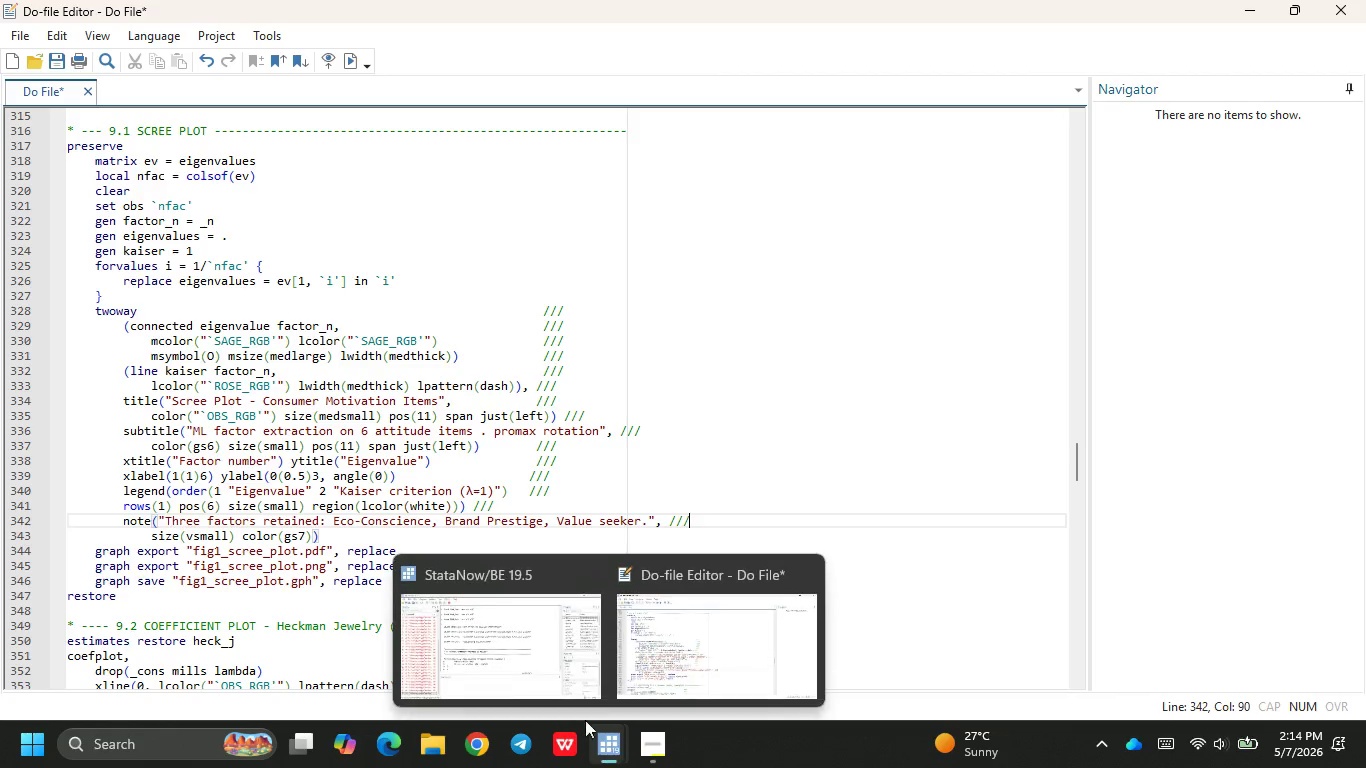 
left_click([506, 646])
 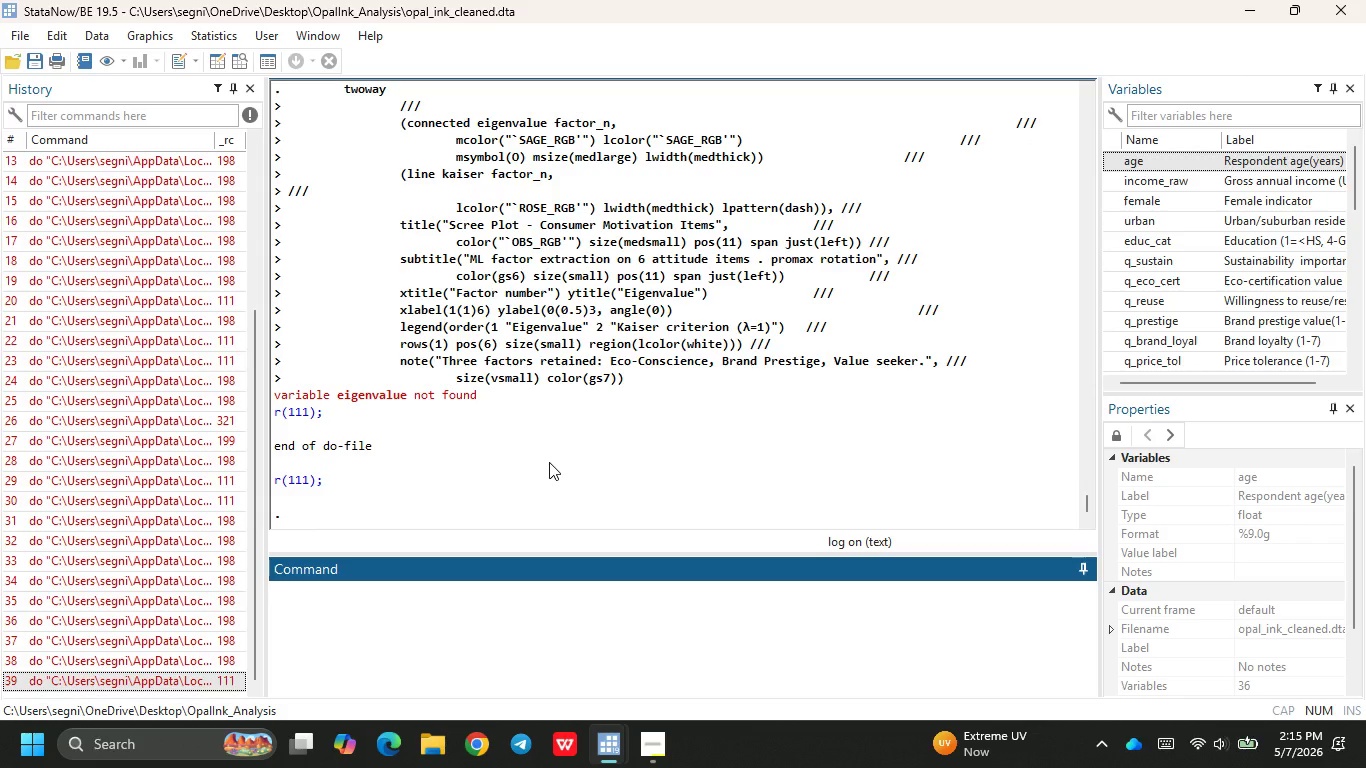 
wait(34.02)
 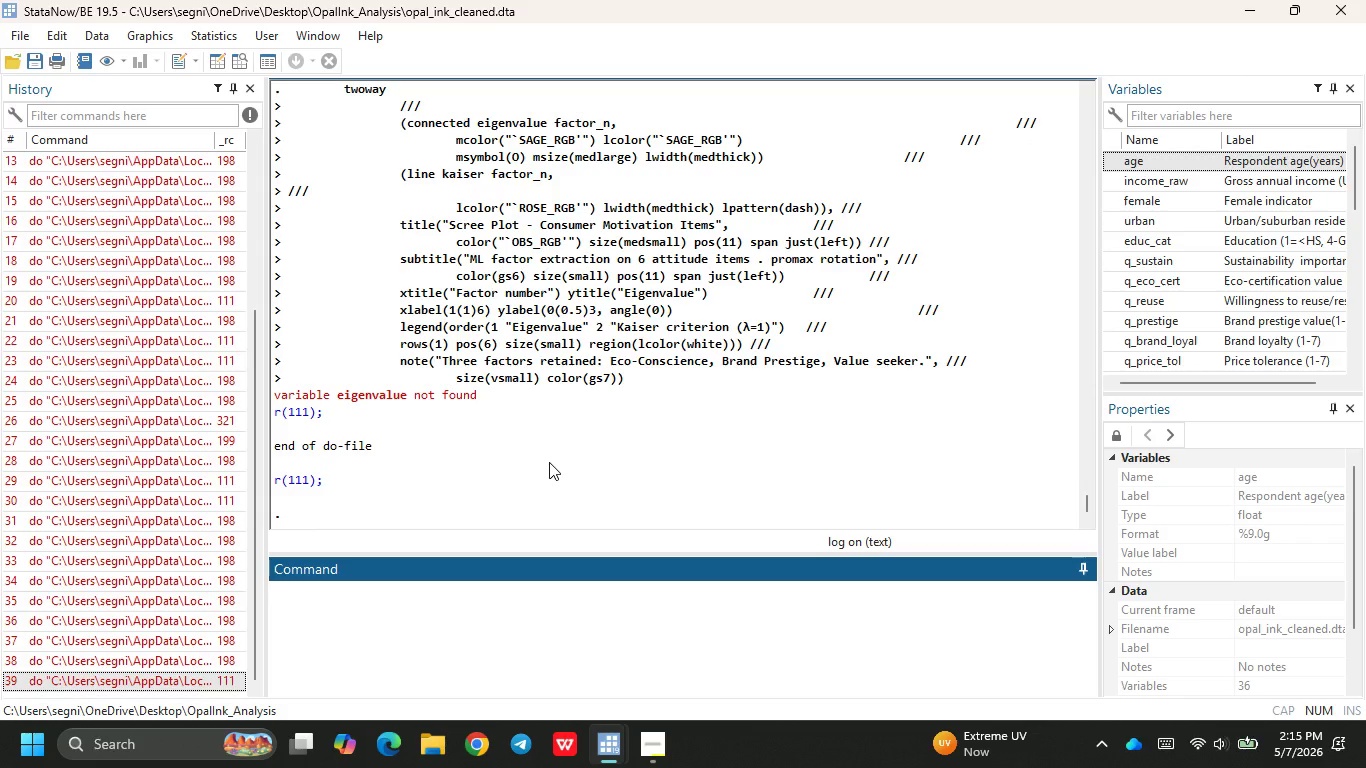 
left_click([694, 646])
 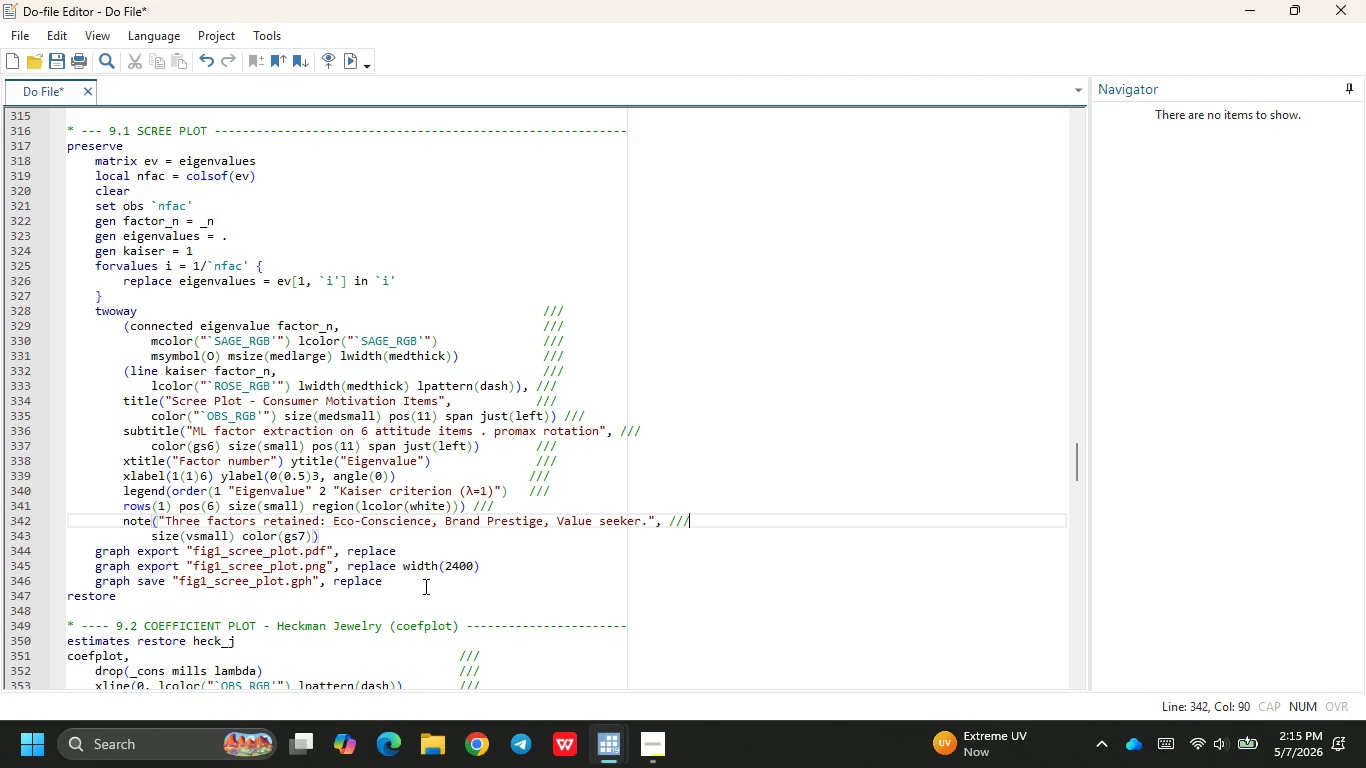 
scroll: coordinate [359, 592], scroll_direction: down, amount: 2.0
 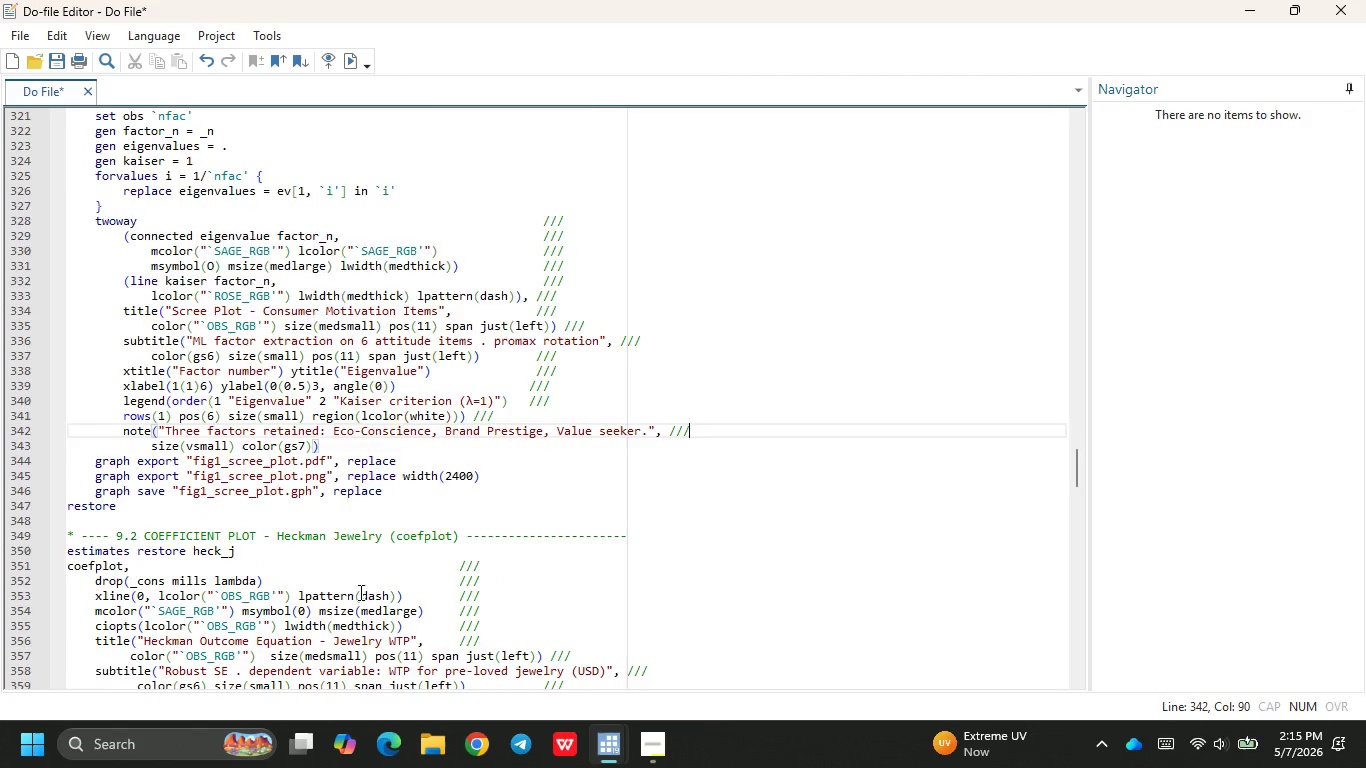 
scroll: coordinate [359, 592], scroll_direction: up, amount: 7.0
 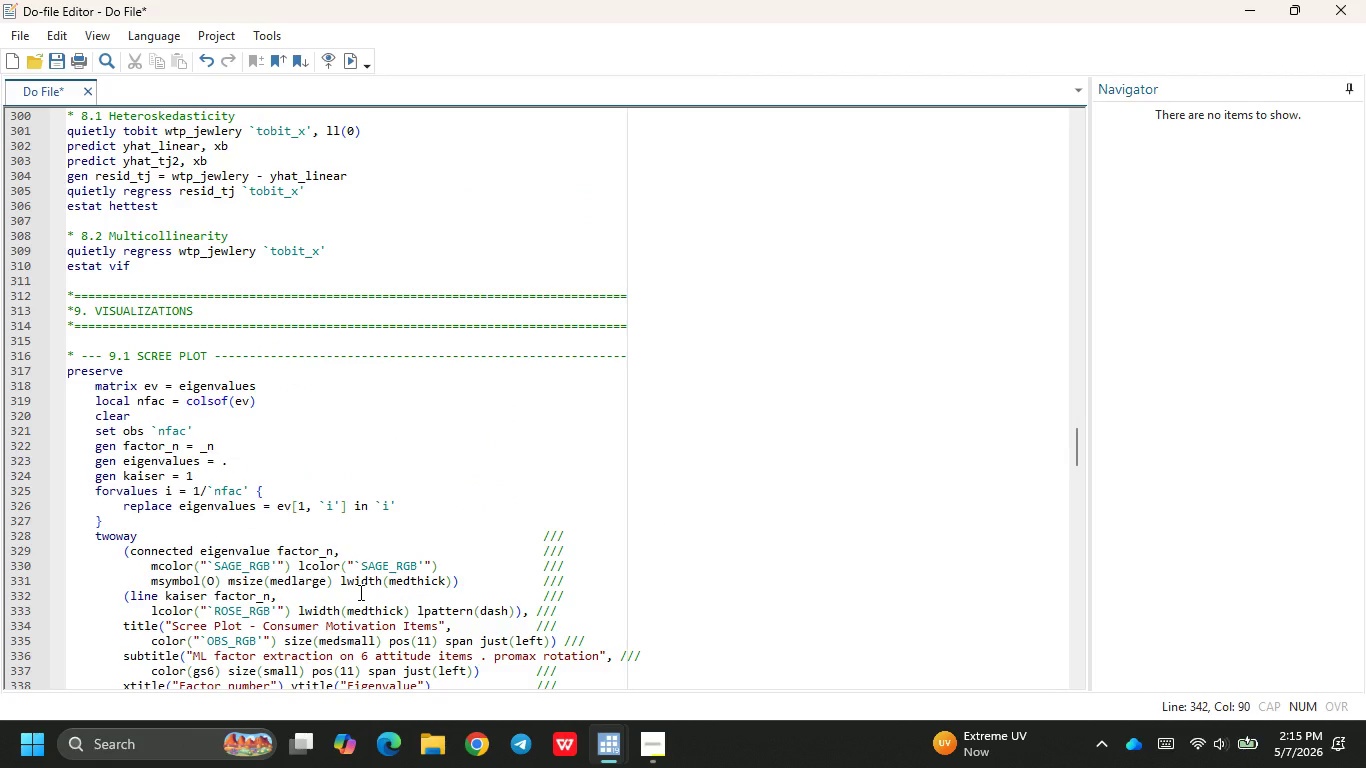 
scroll: coordinate [359, 592], scroll_direction: down, amount: 2.0
 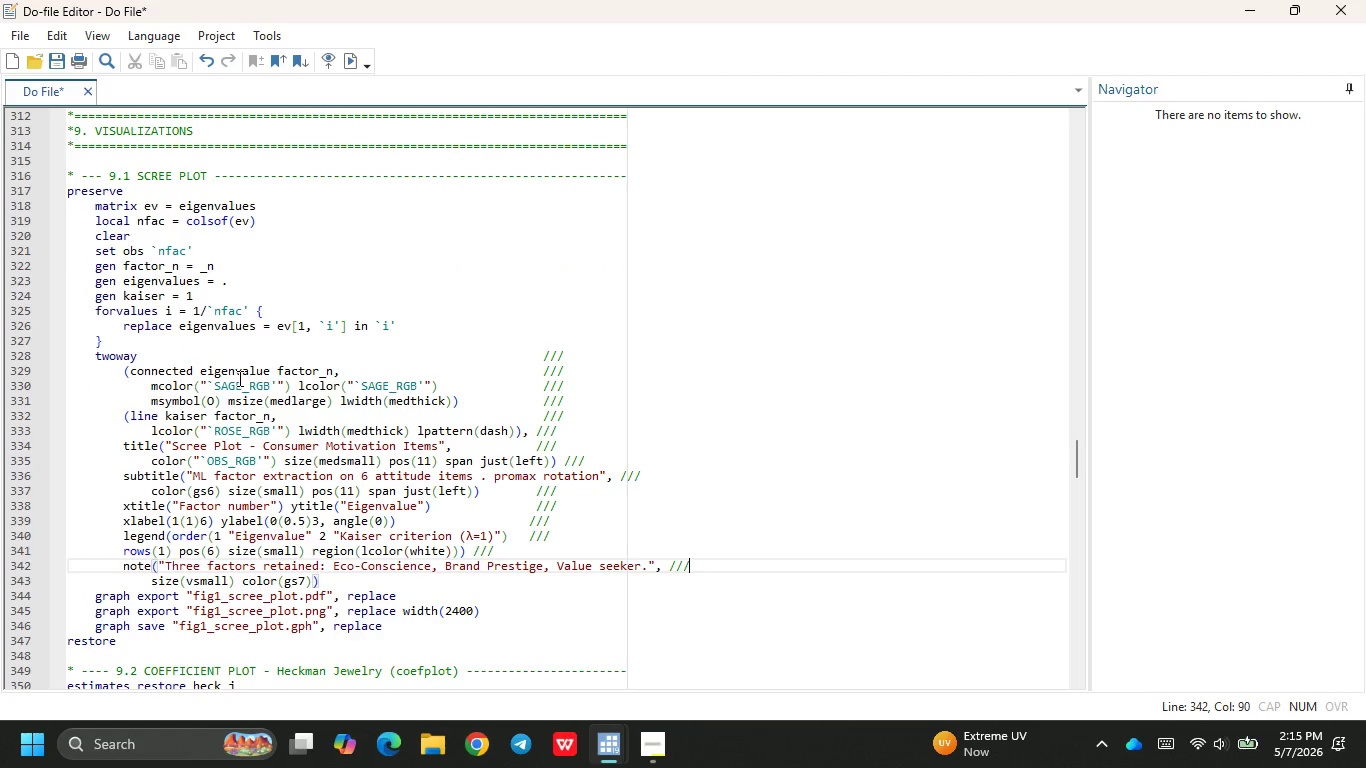 
left_click([236, 370])
 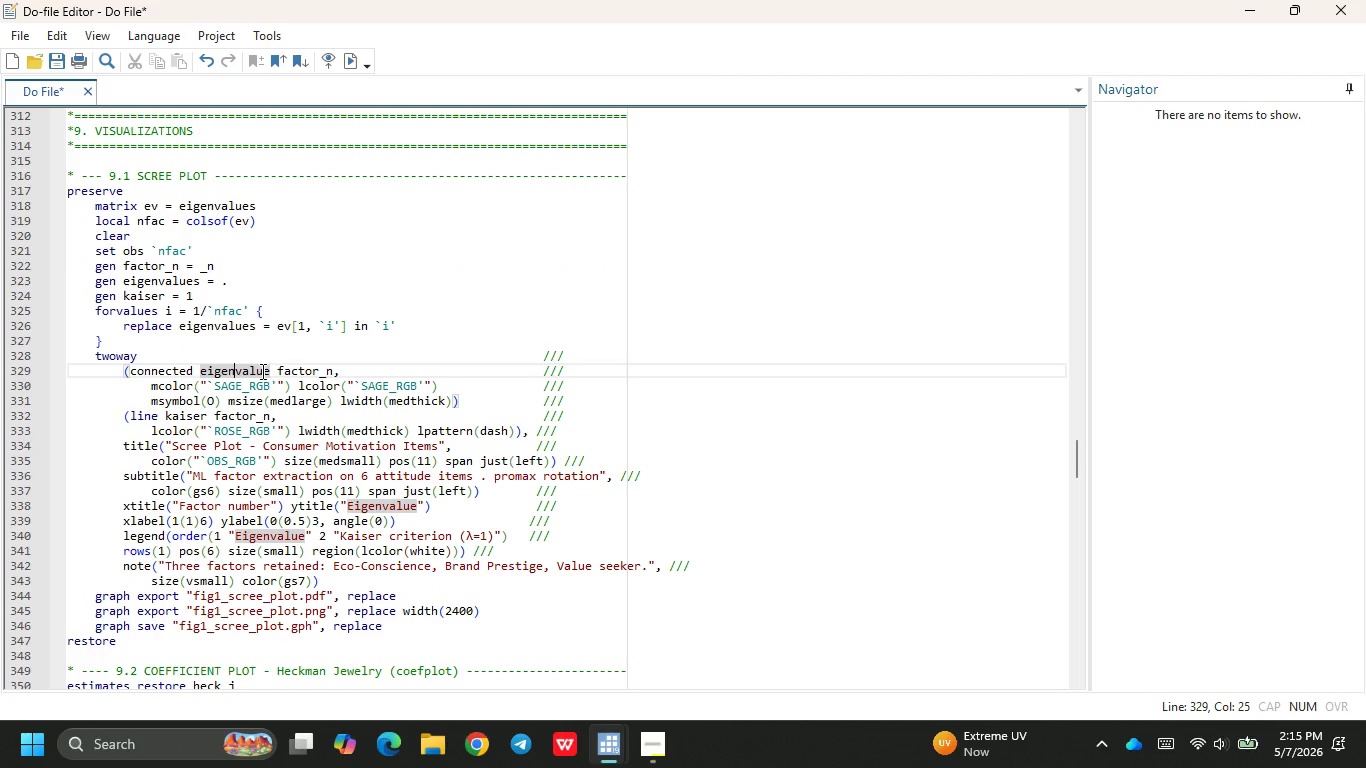 
left_click([261, 373])
 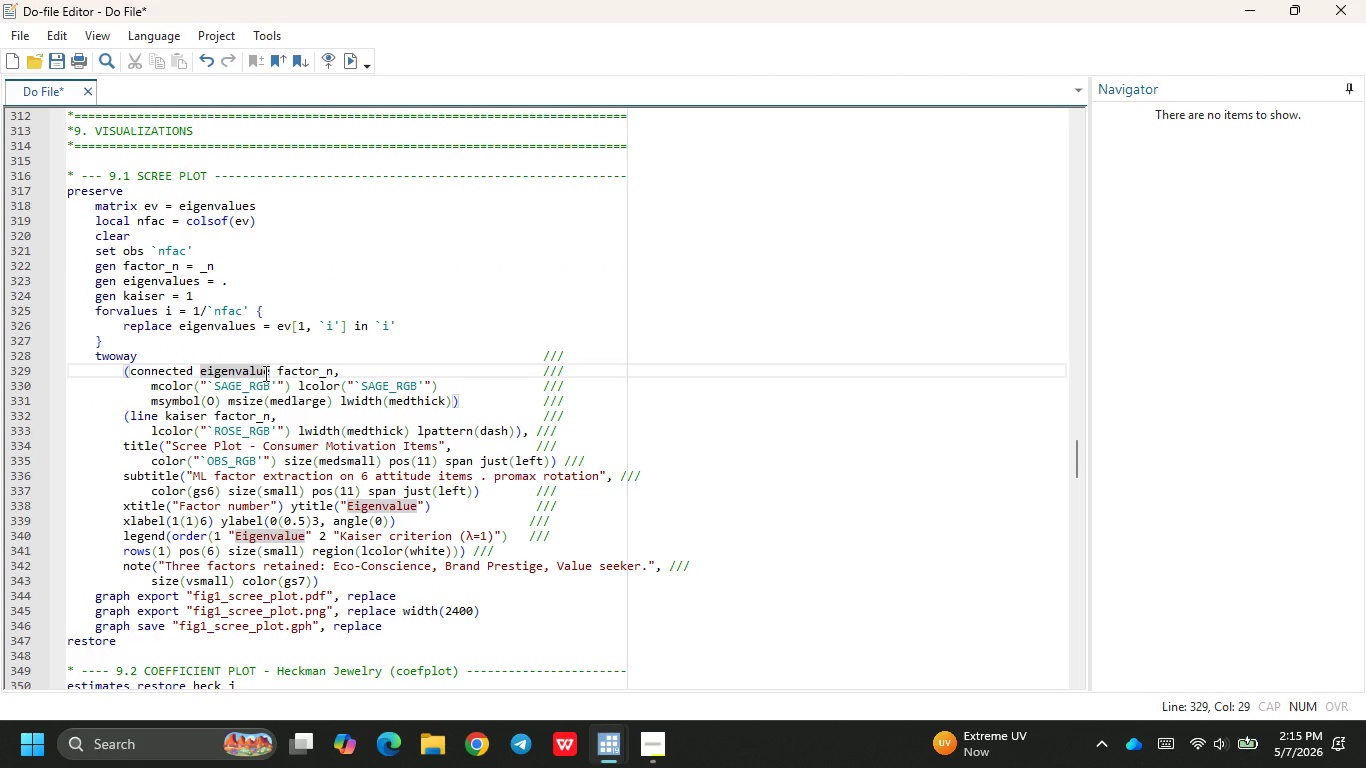 
key(ArrowRight)
 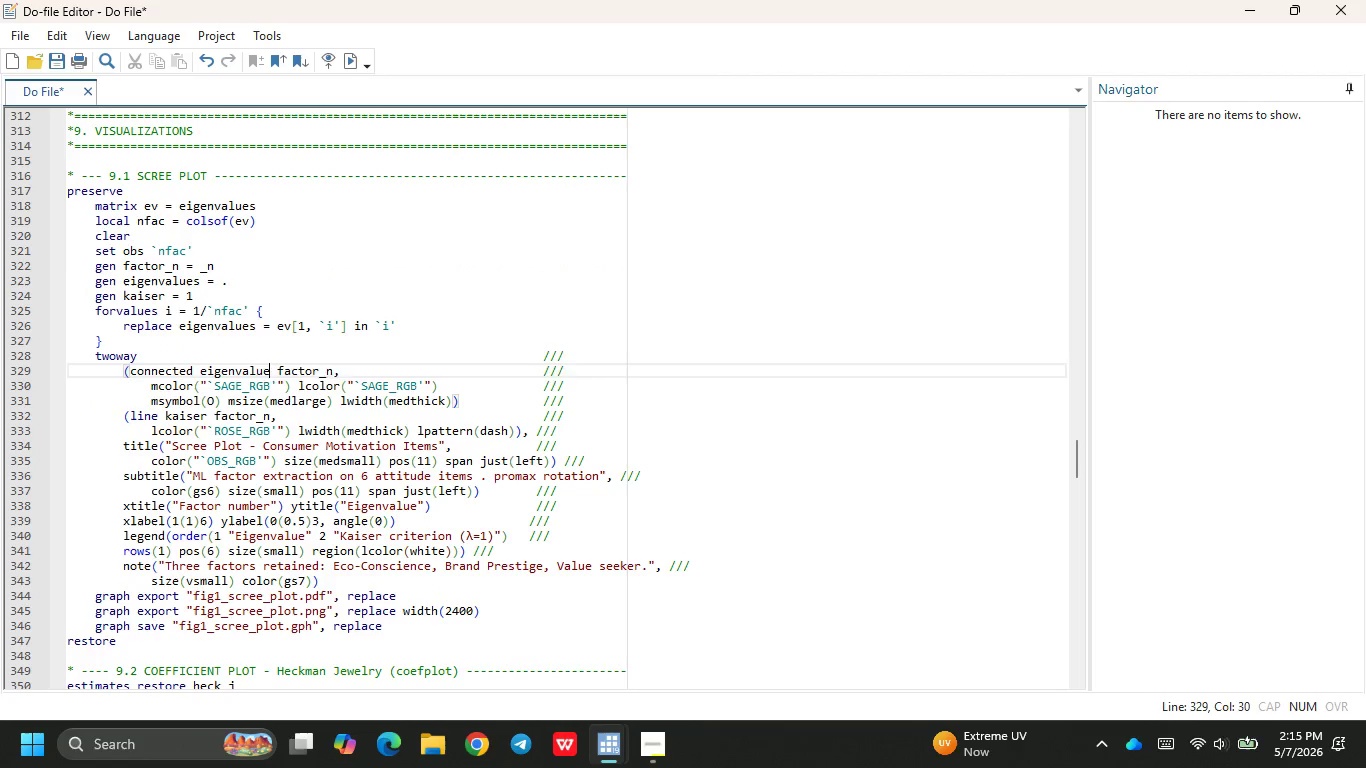 
key(Backspace)
 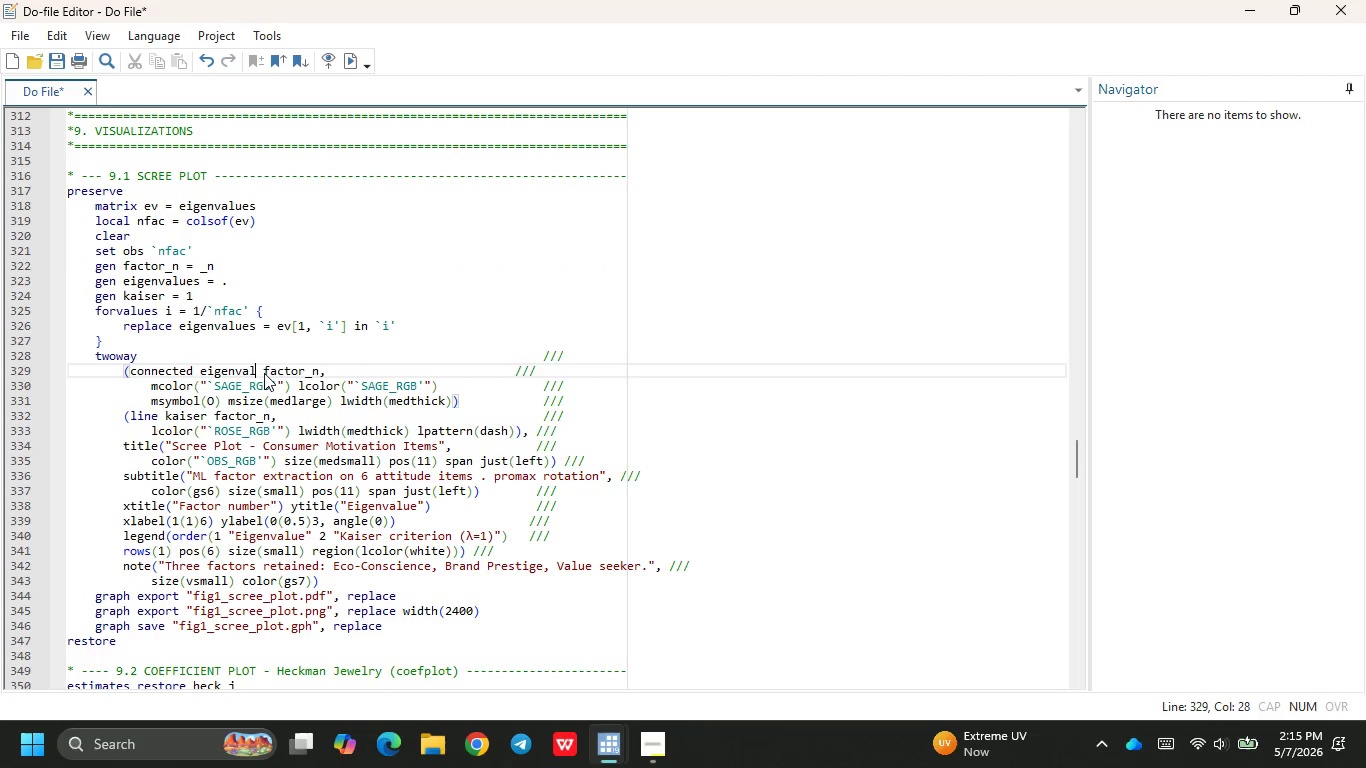 
key(Backspace)
 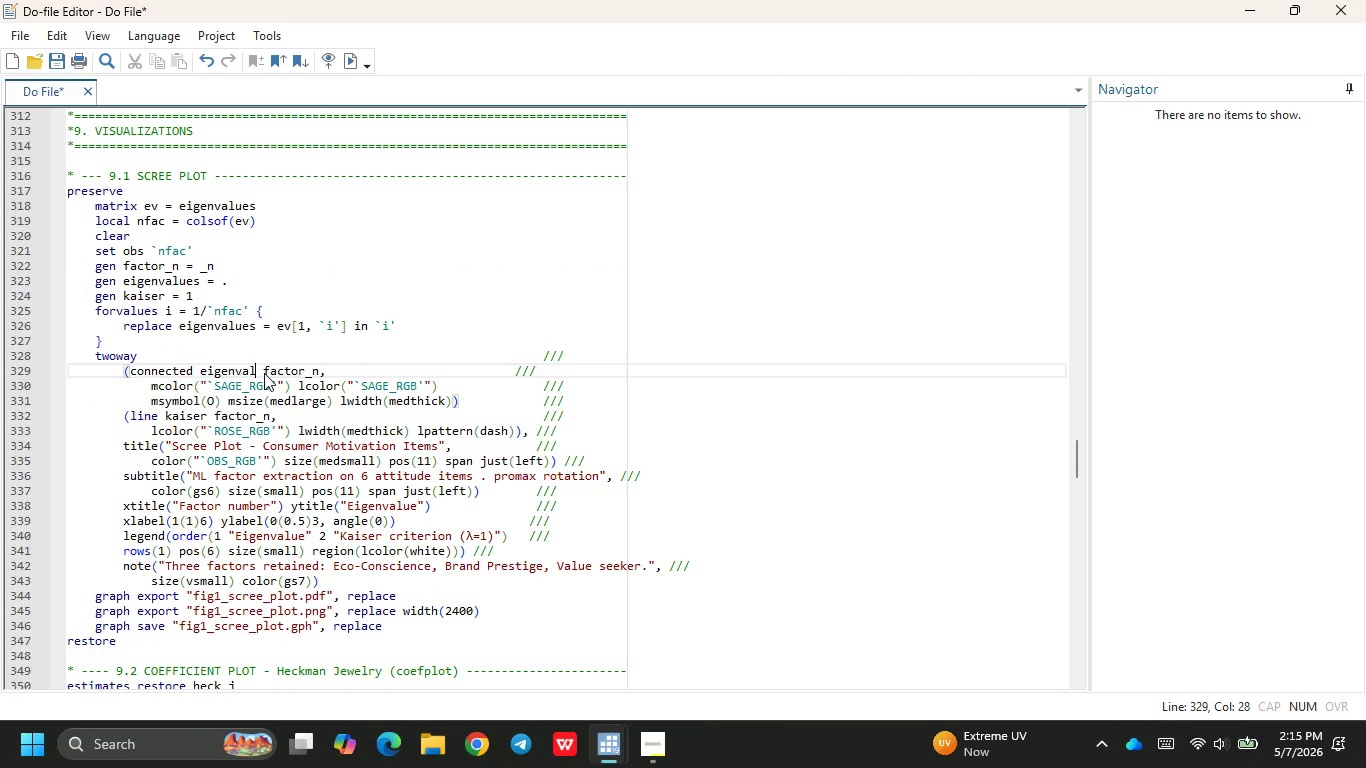 
key(Backspace)
 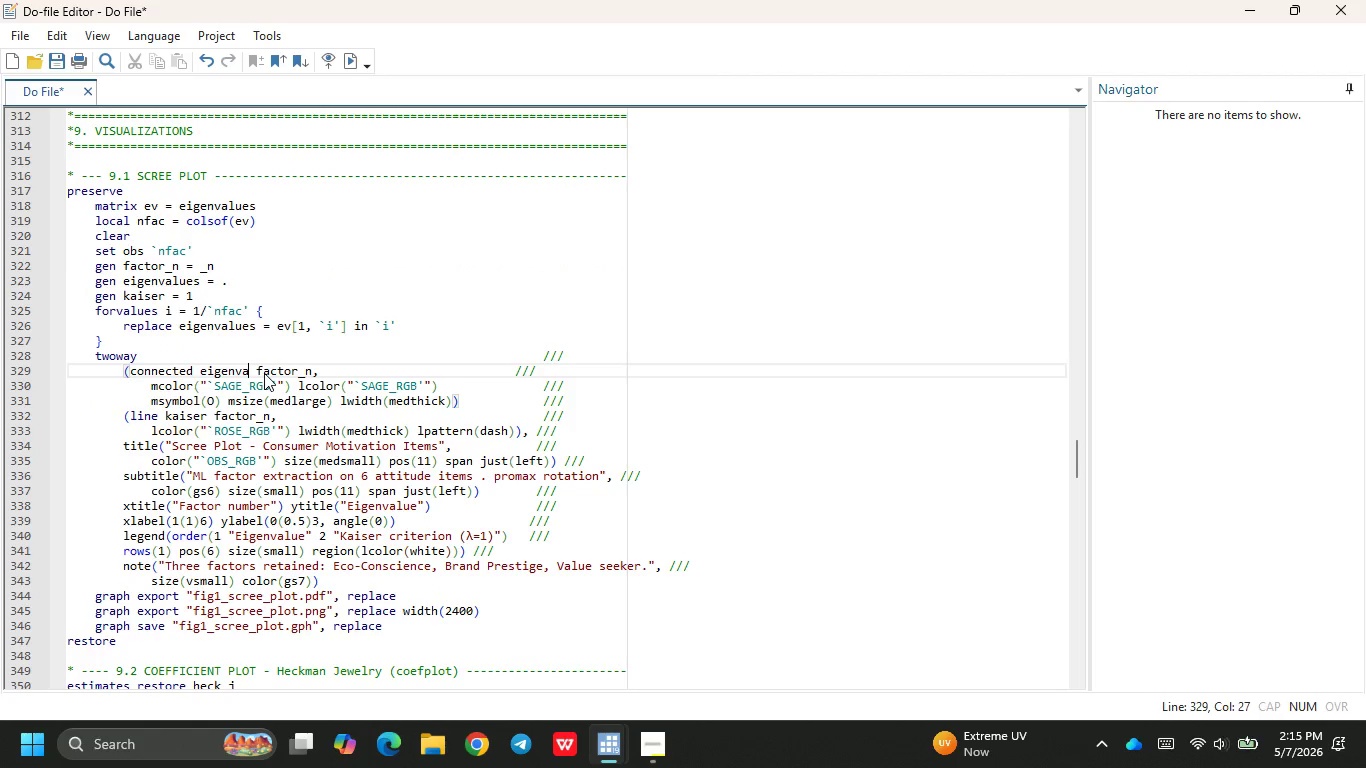 
key(Backspace)
 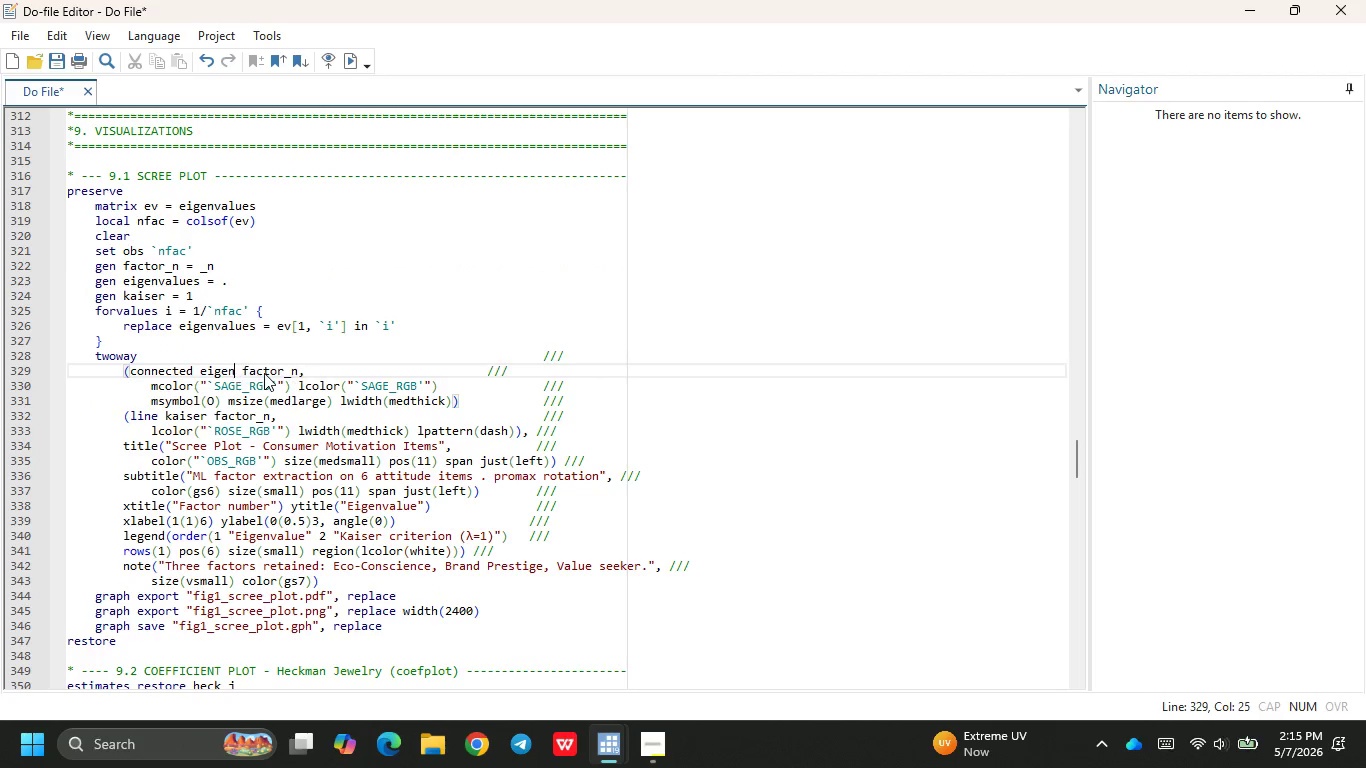 
key(Backspace)
 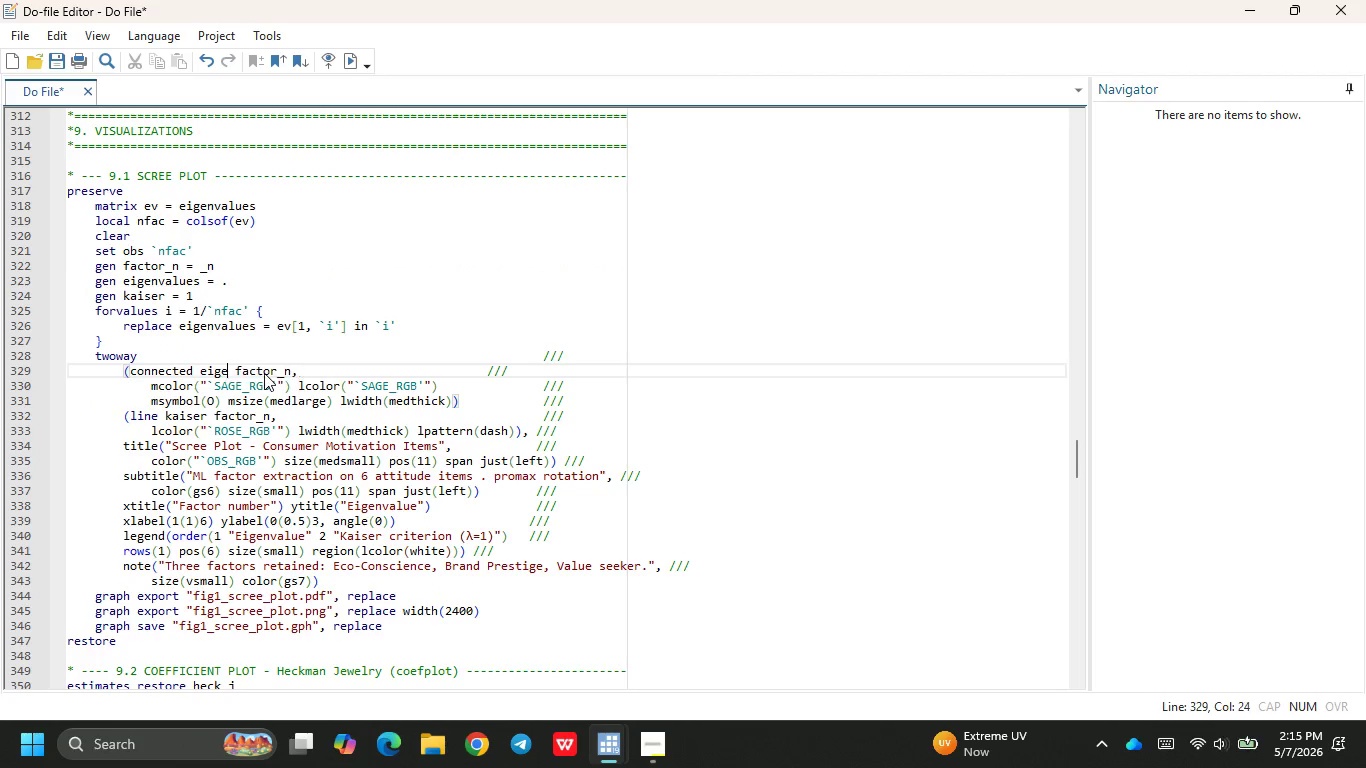 
key(Backspace)
 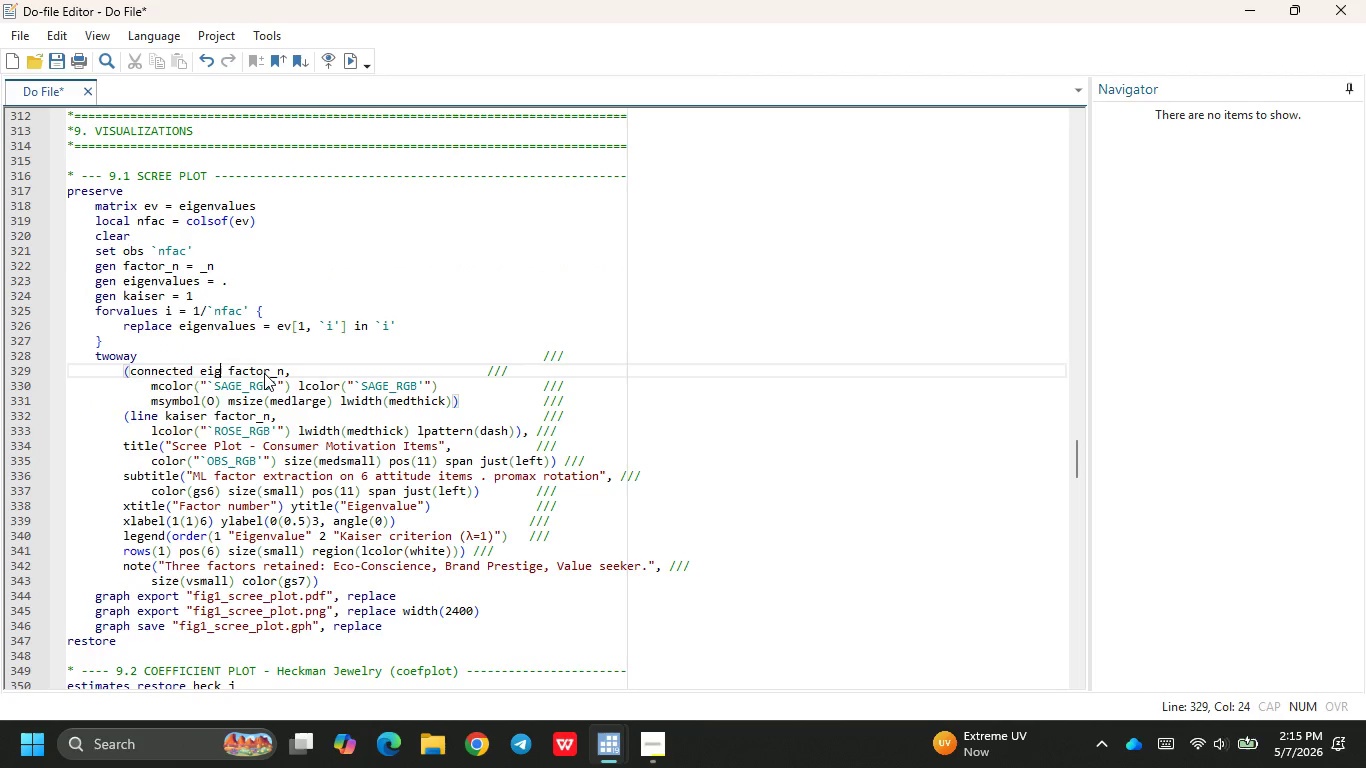 
key(Backspace)
 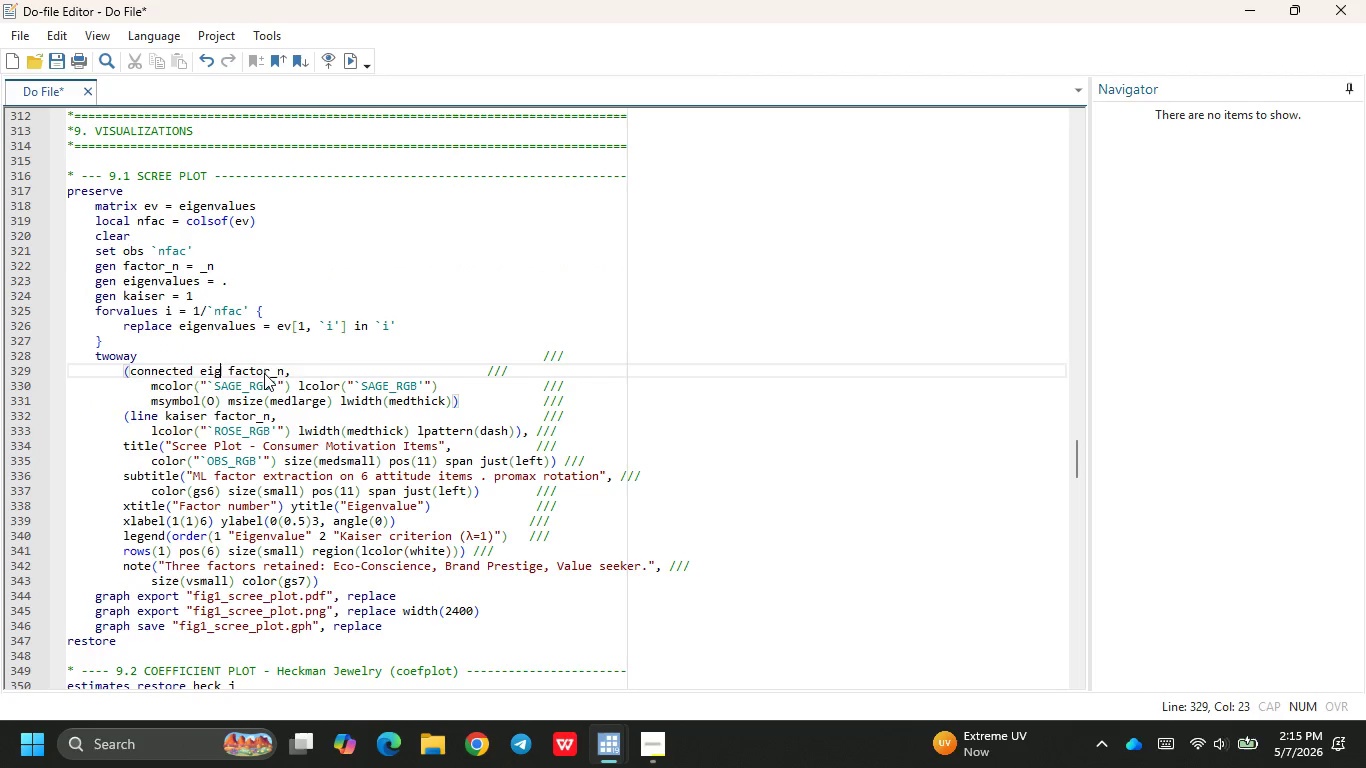 
key(Backspace)
 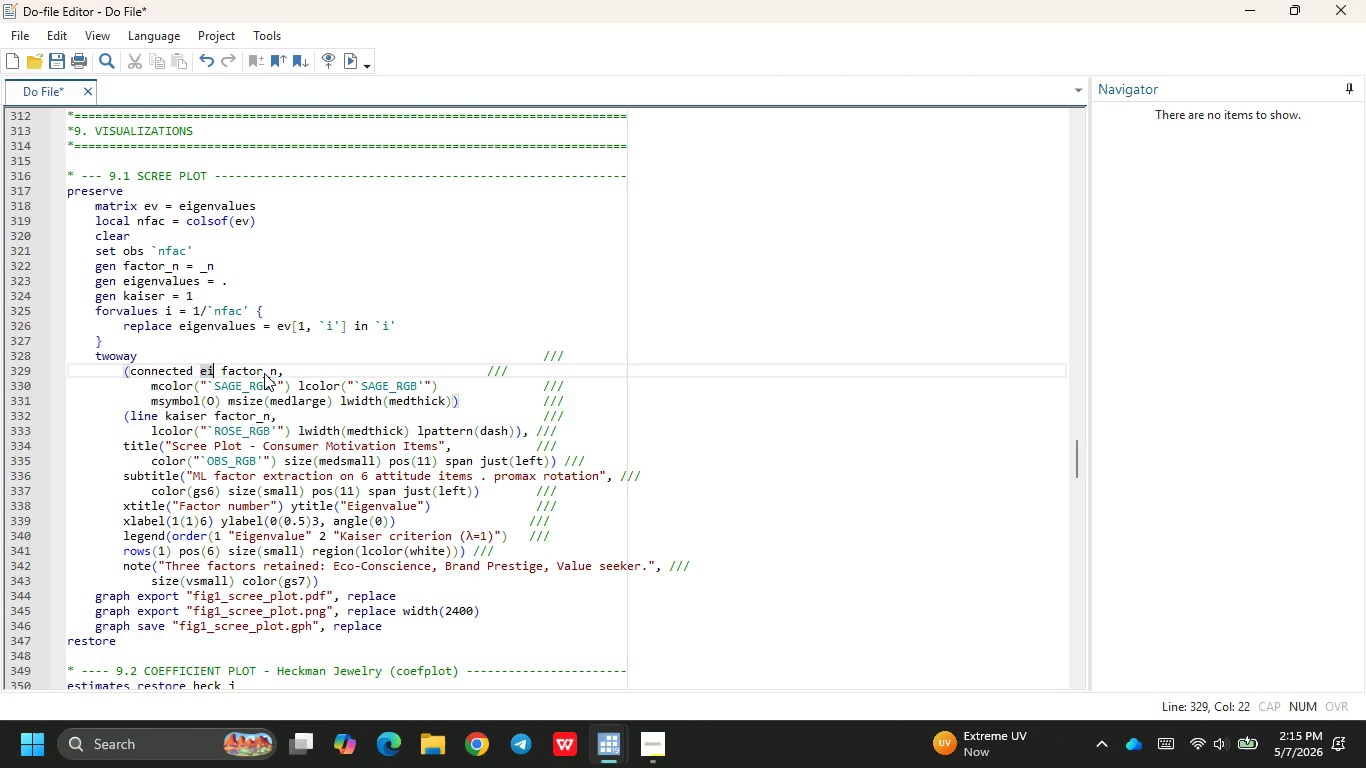 
key(Backspace)
key(Backspace)
type(eig)
 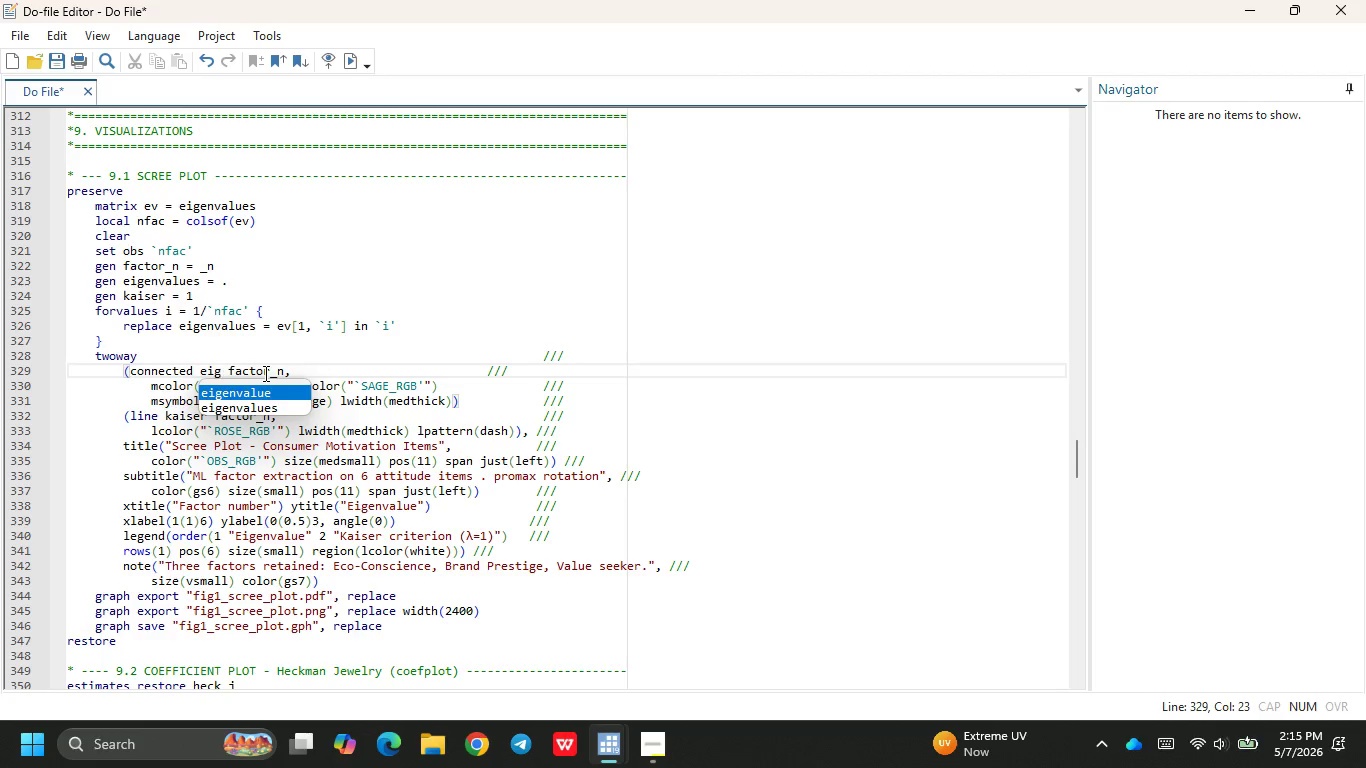 
key(ArrowLeft)
 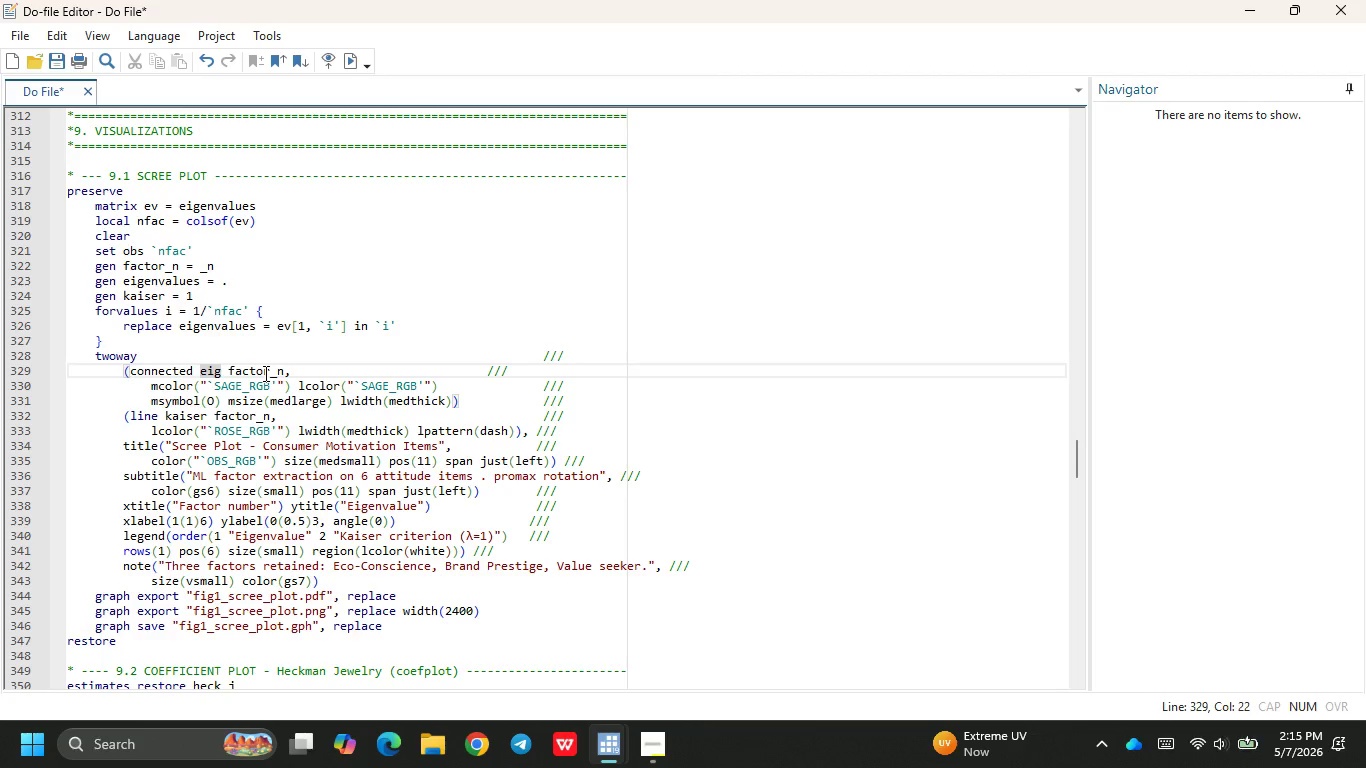 
key(ArrowRight)
 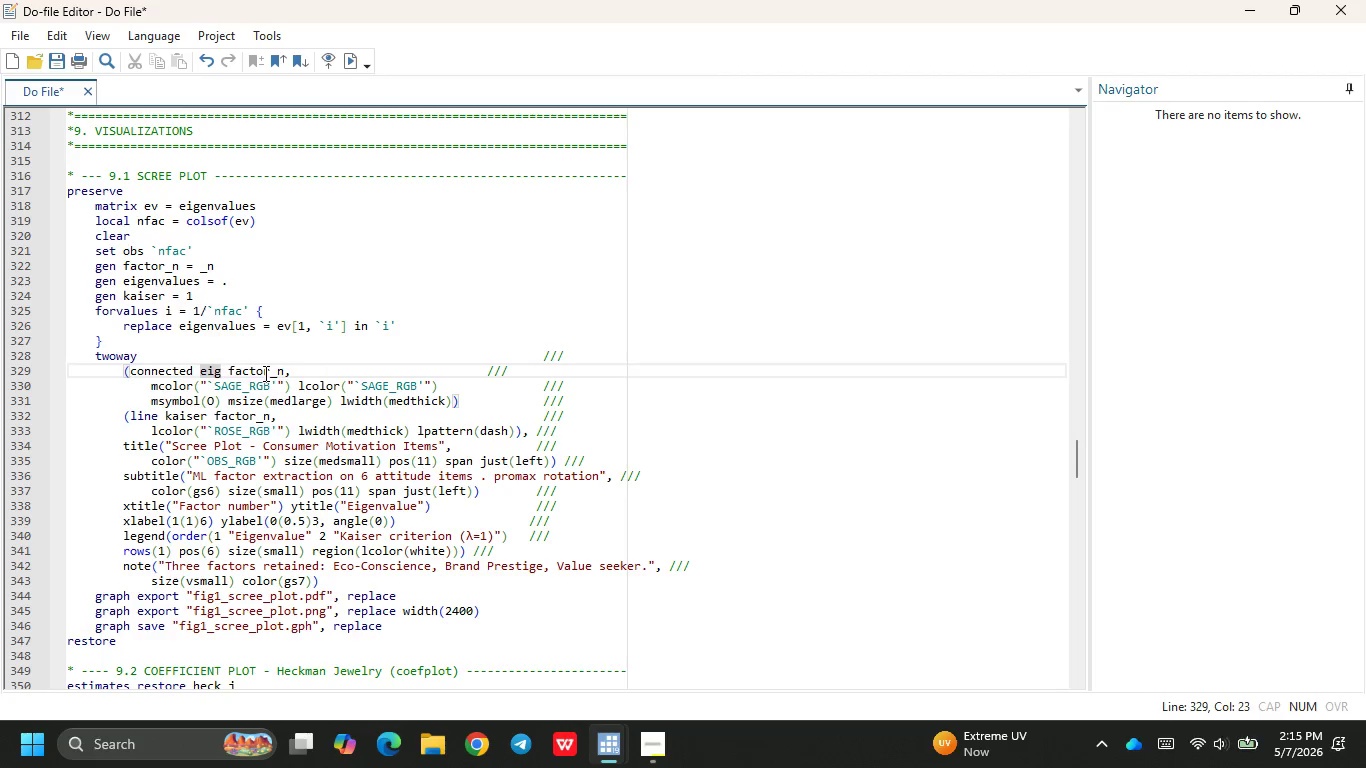 
key(E)
 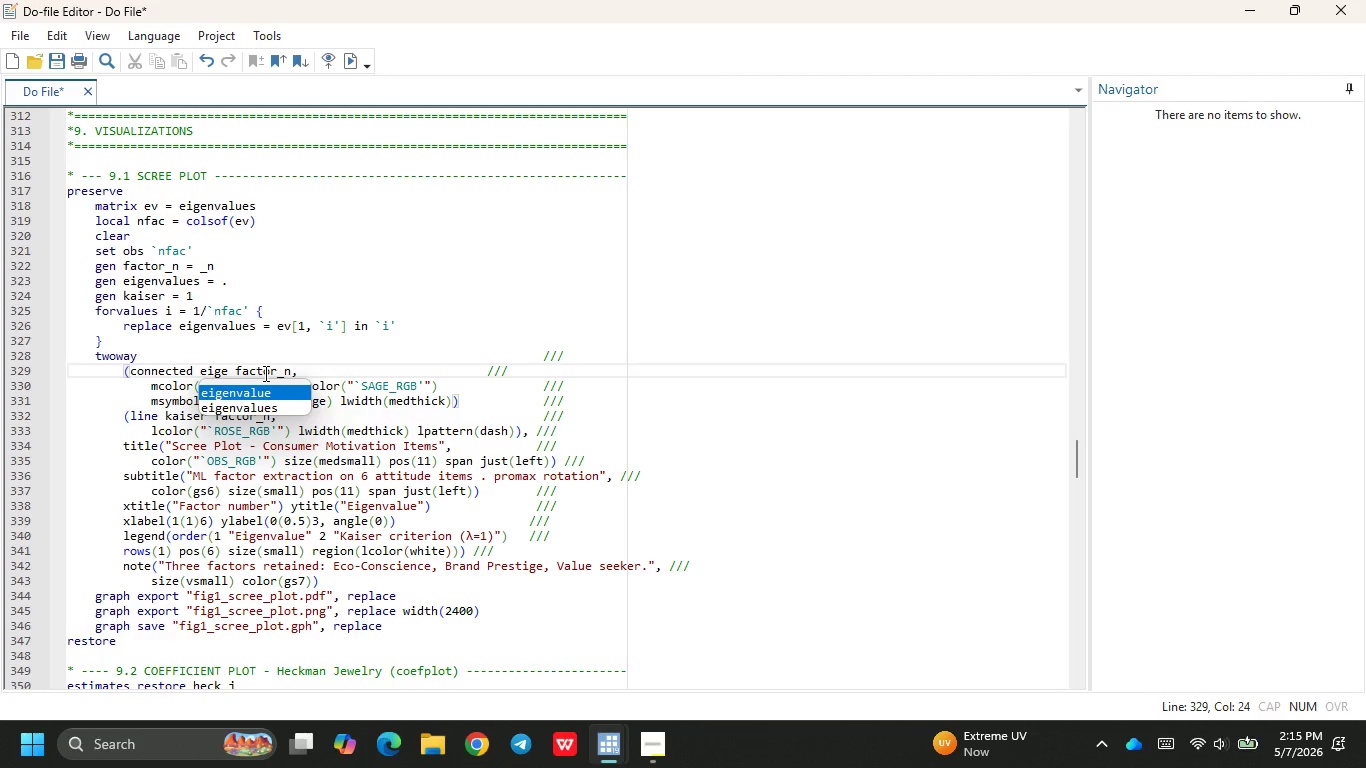 
key(ArrowDown)
 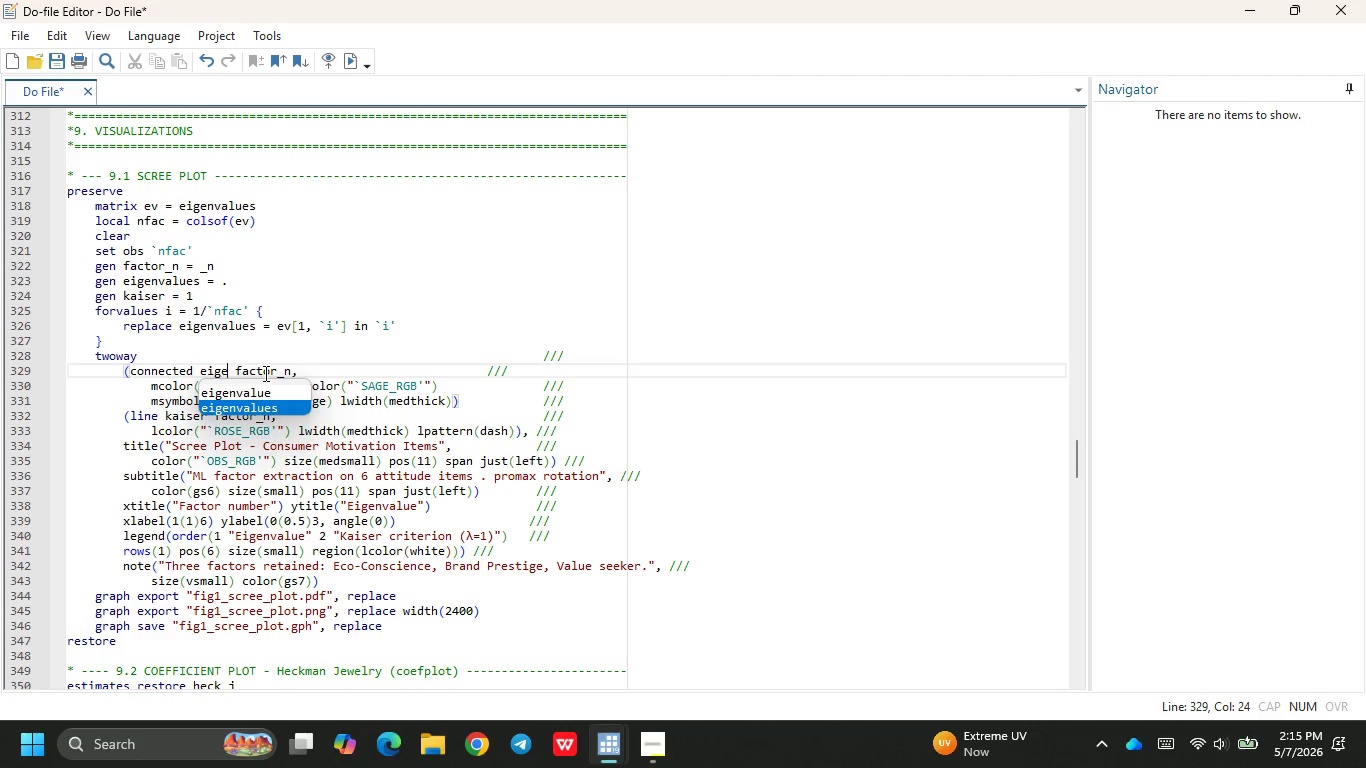 
key(Enter)
 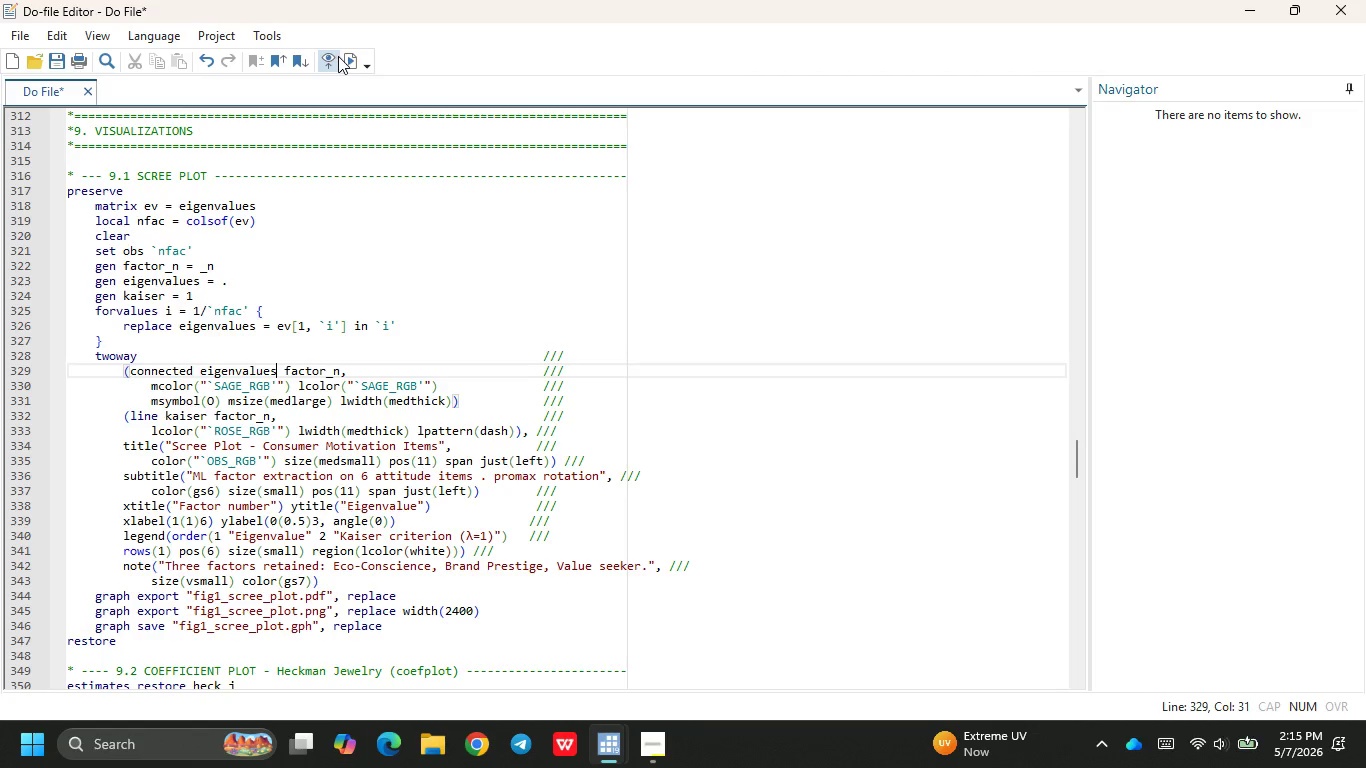 
left_click([346, 62])
 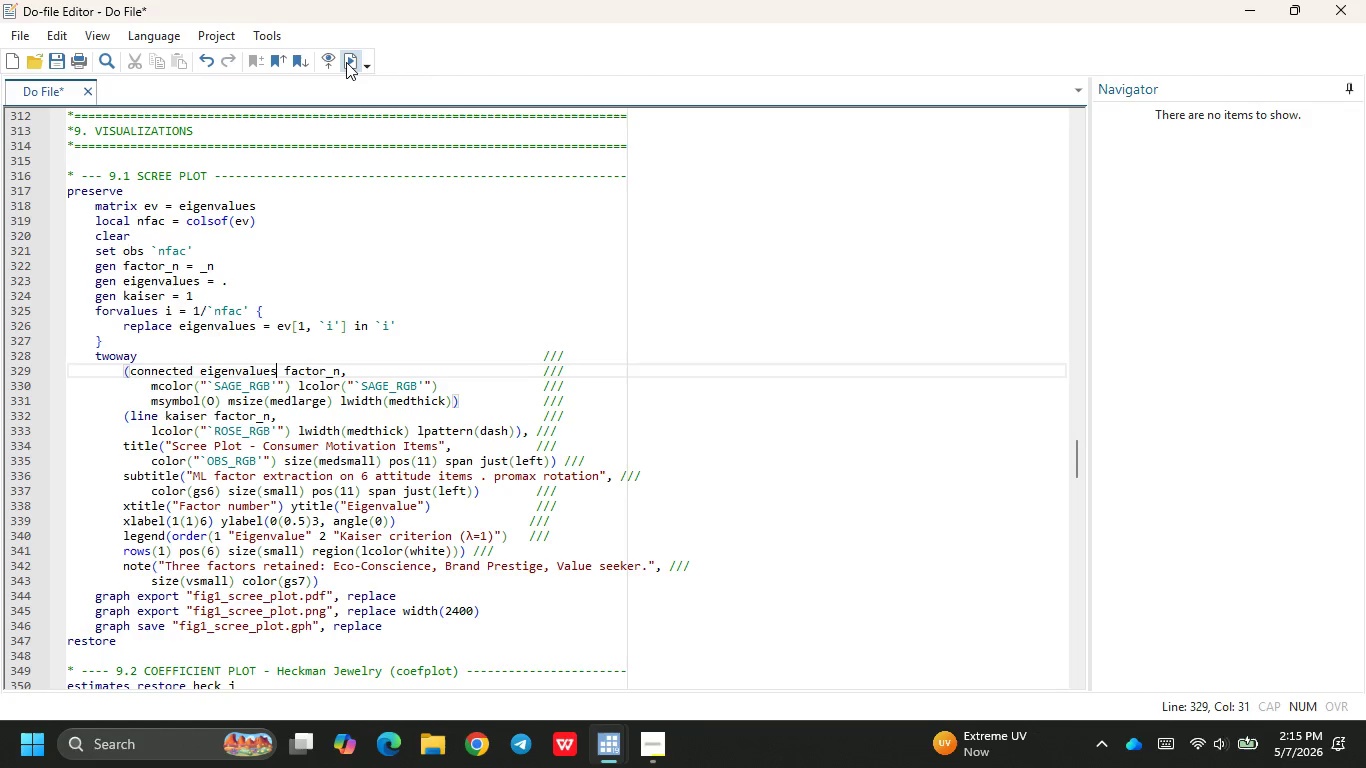 
wait(18.23)
 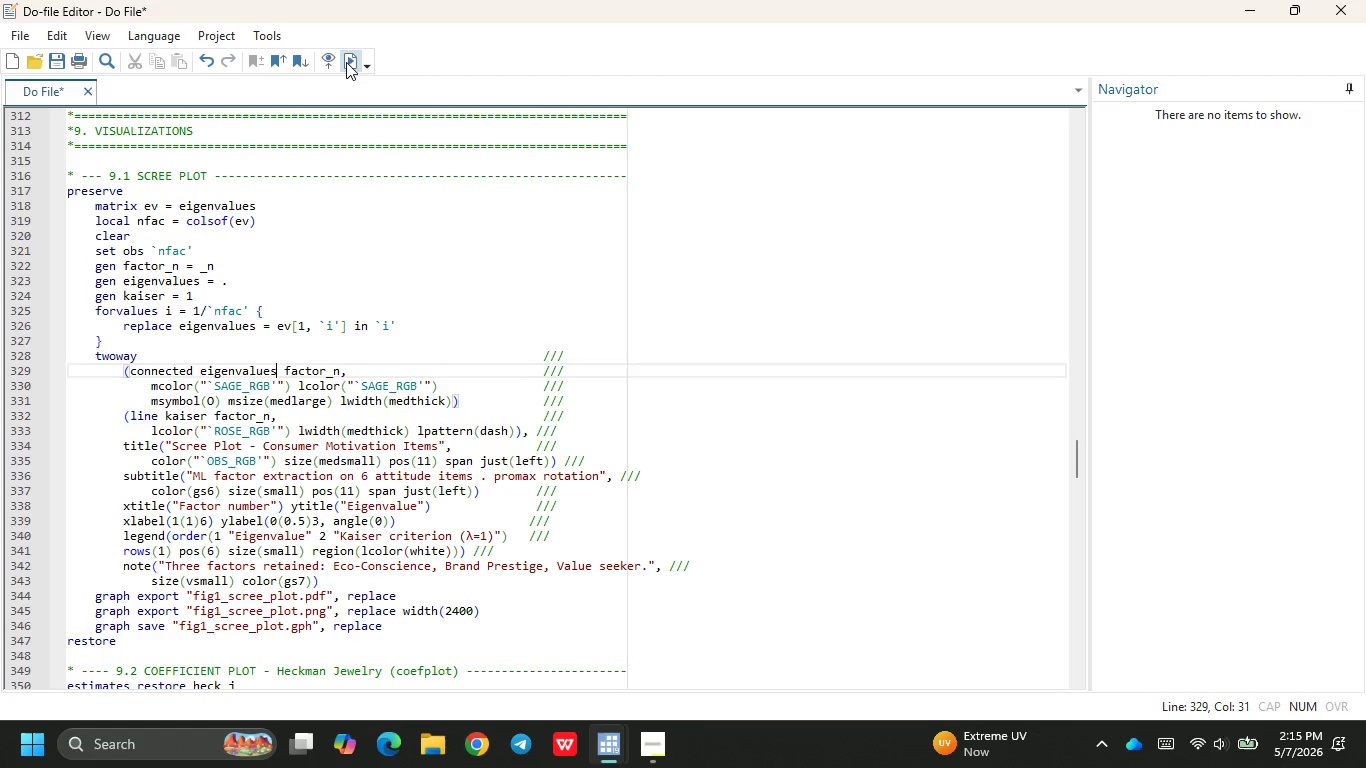 
left_click([479, 615])
 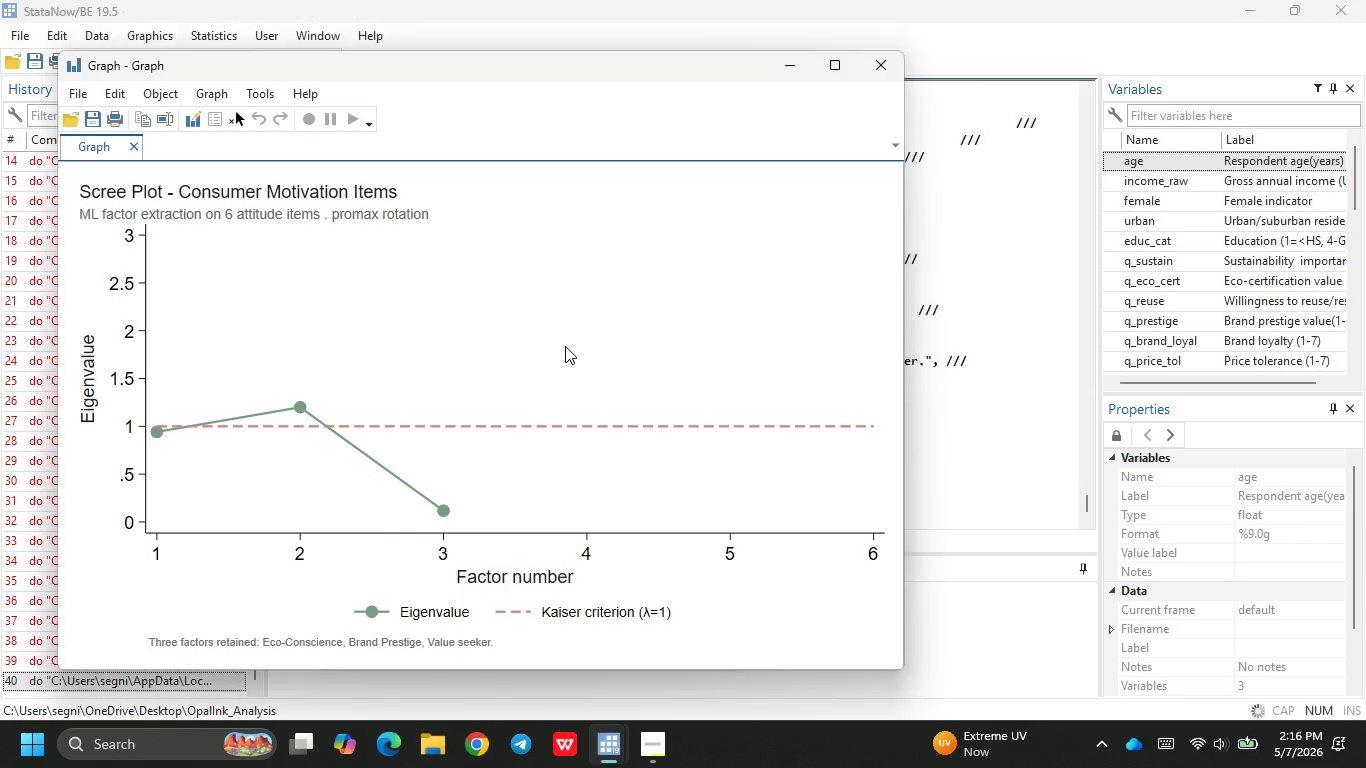 
wait(20.34)
 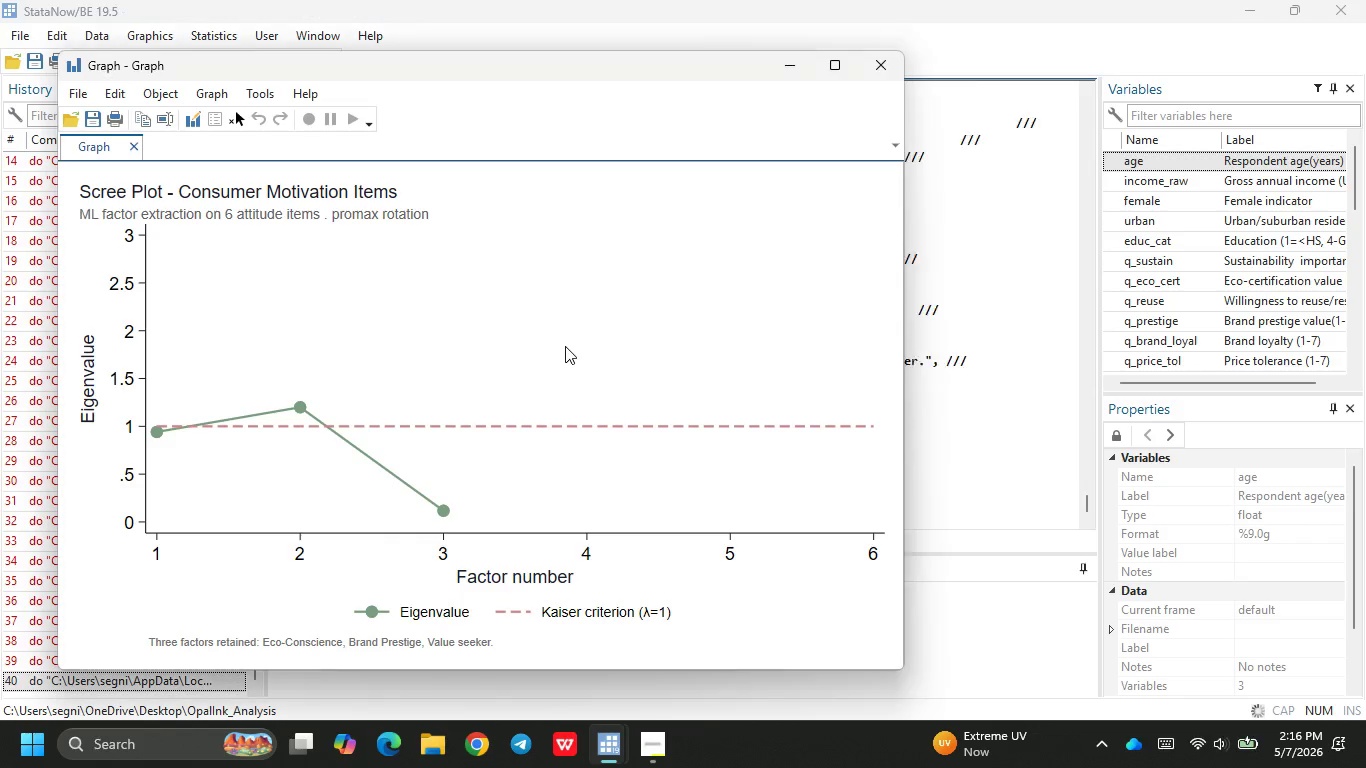 
left_click([790, 69])
 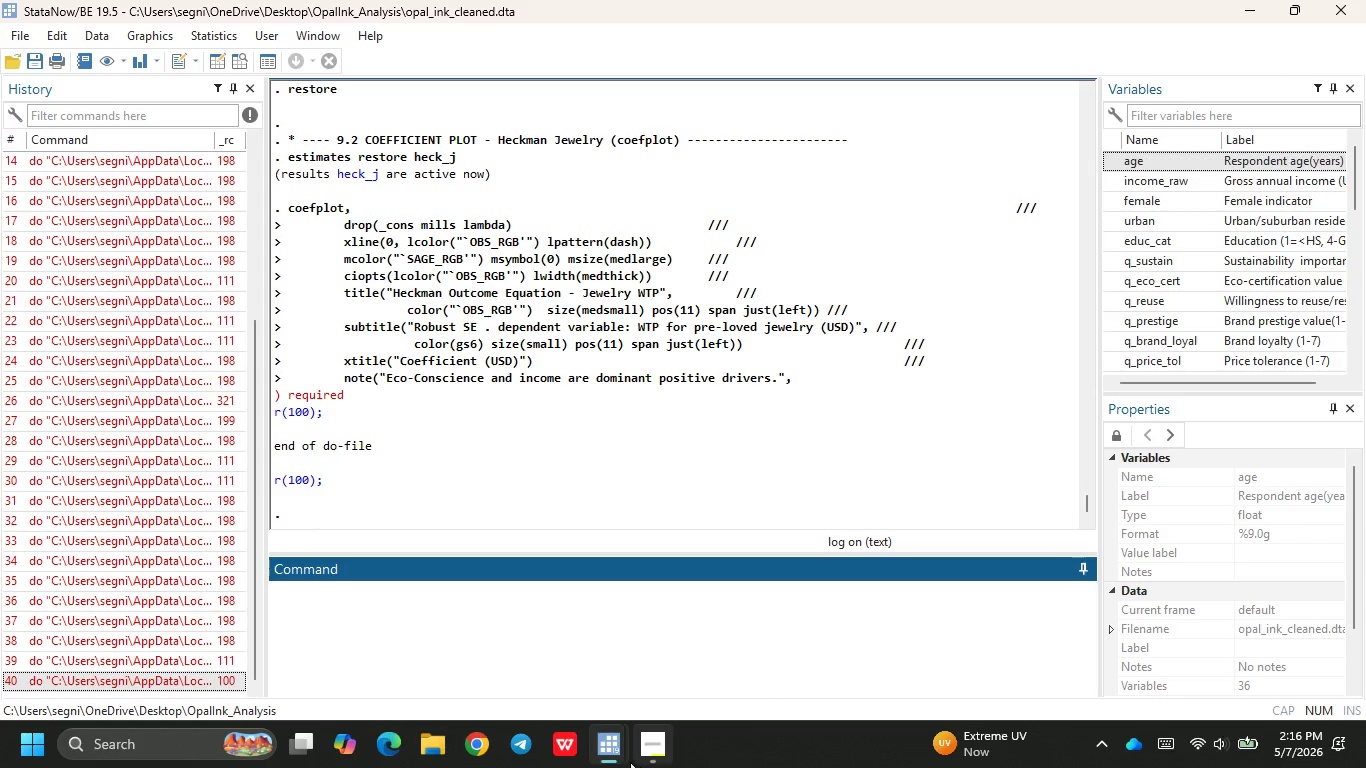 
wait(5.53)
 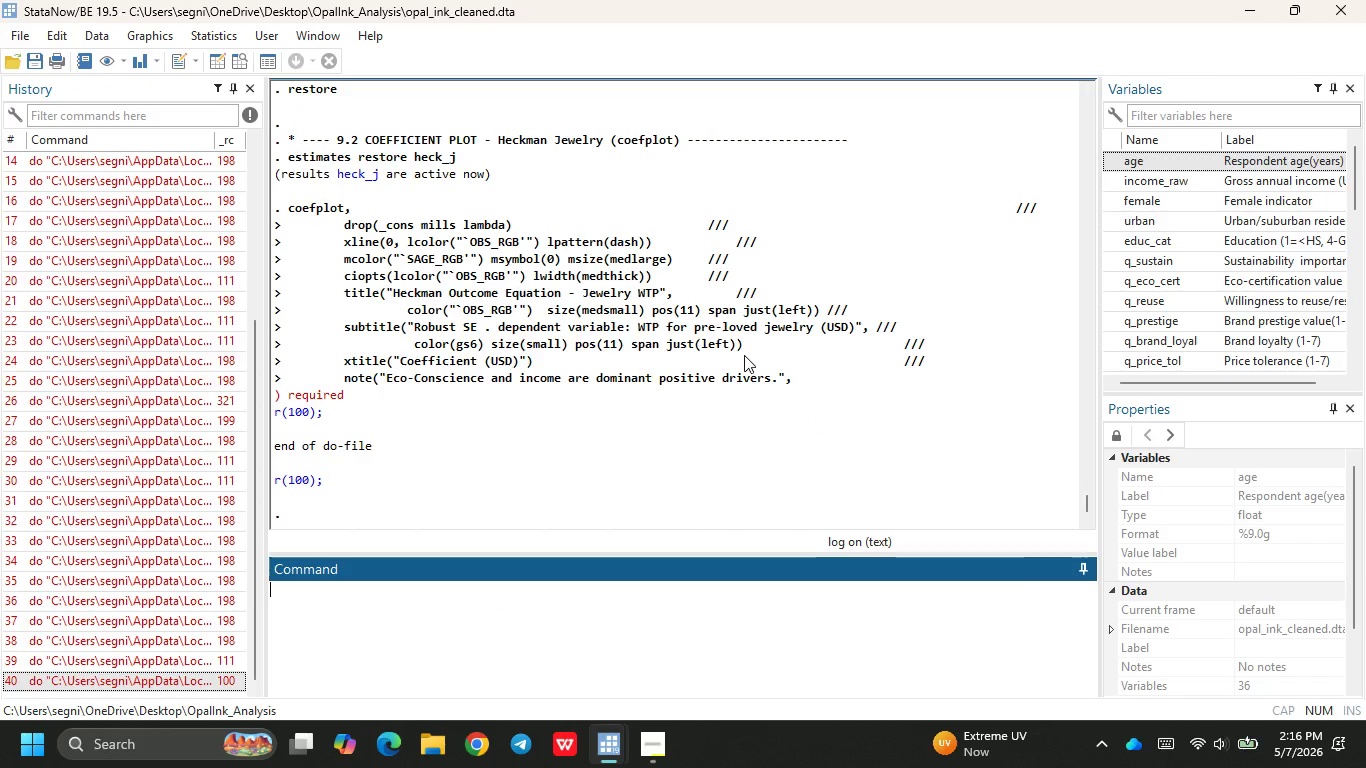 
left_click([799, 650])
 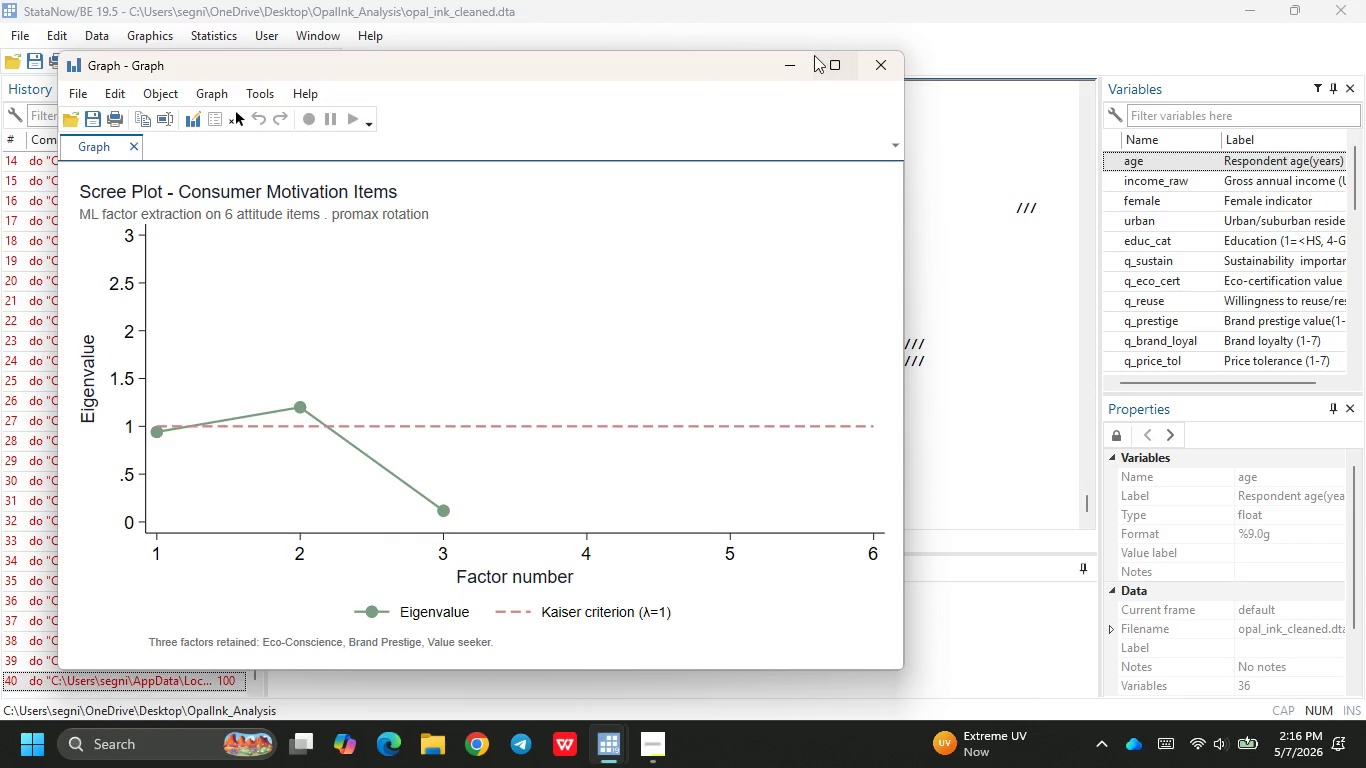 
left_click([795, 64])
 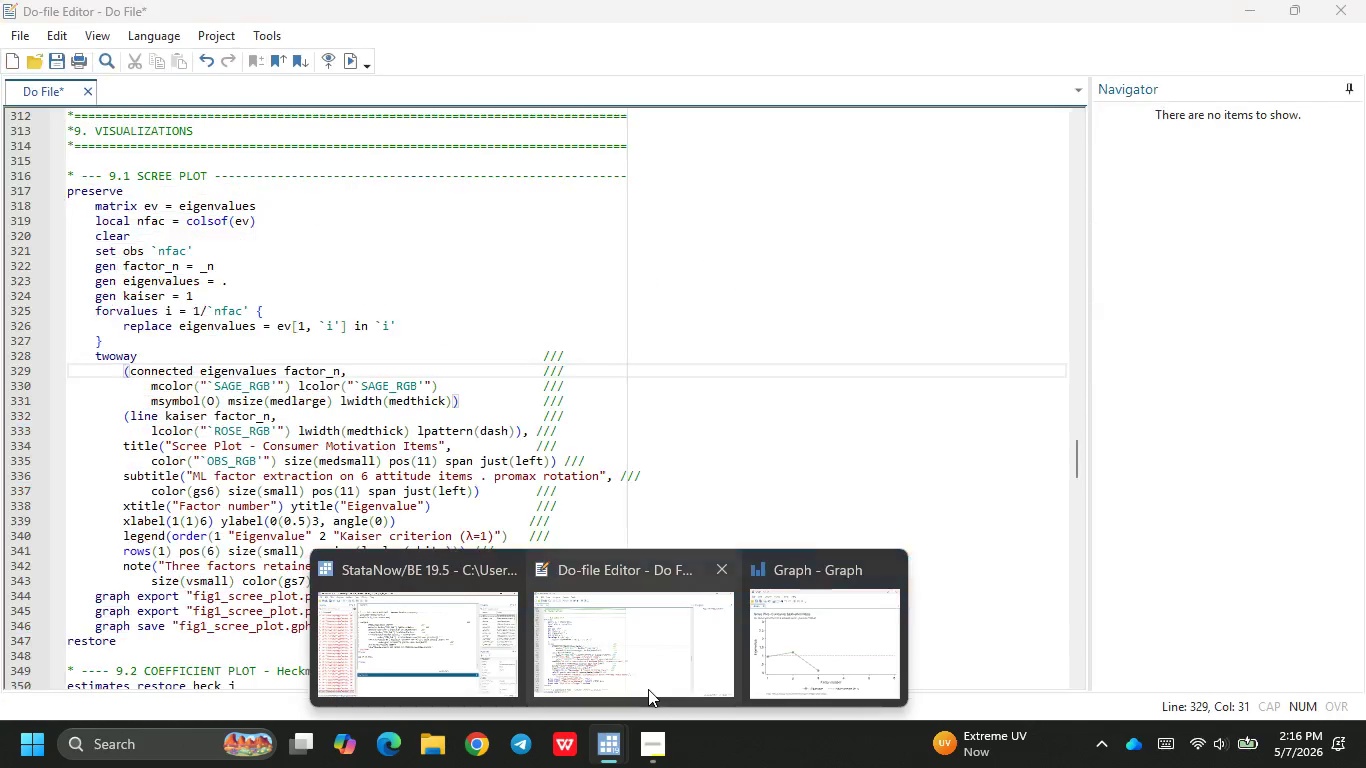 
wait(6.69)
 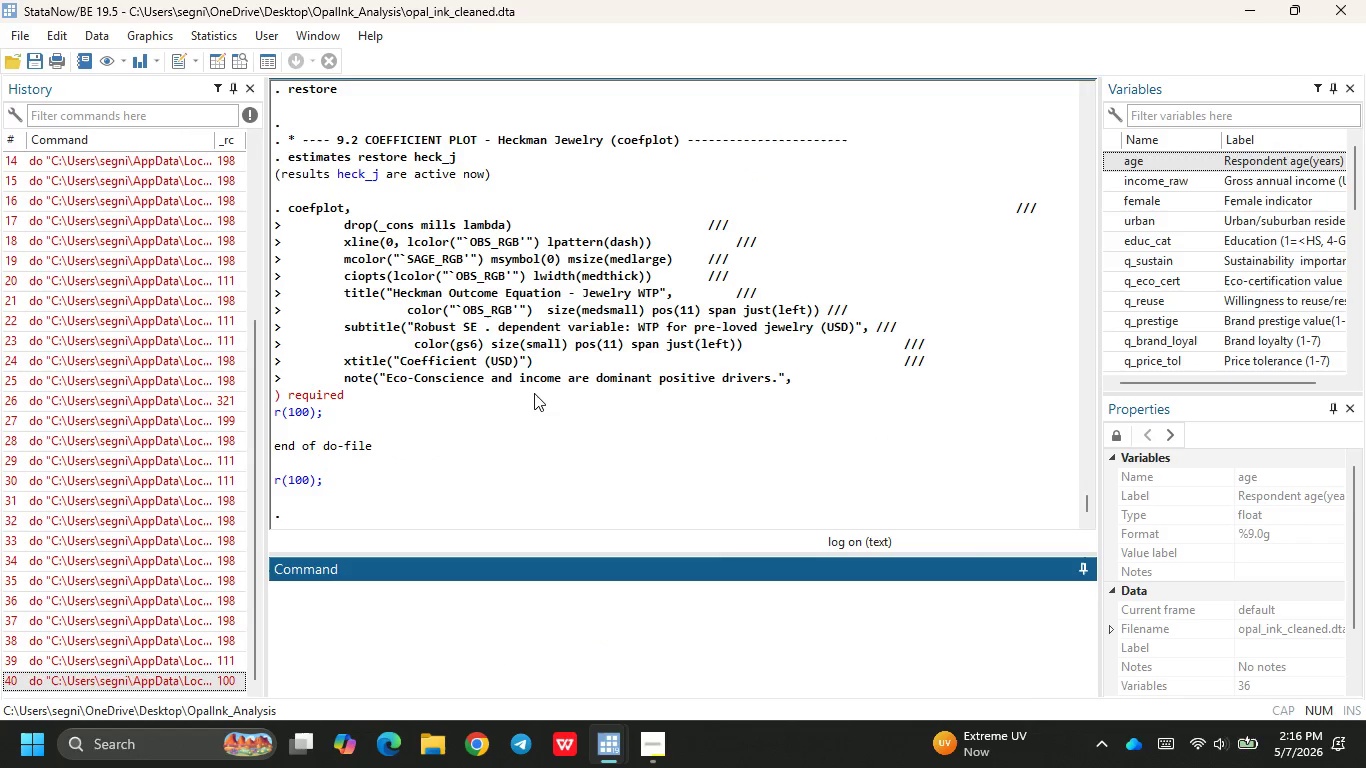 
left_click([801, 625])
 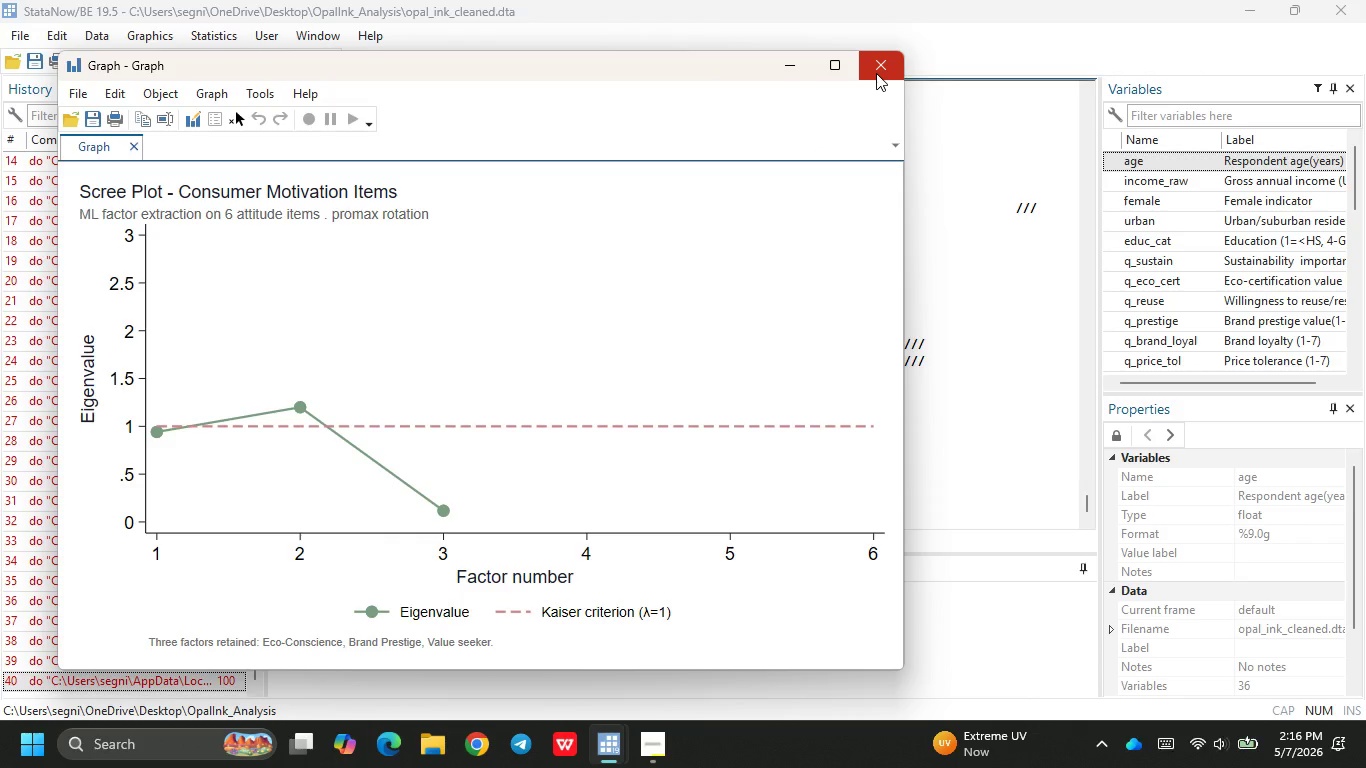 
left_click([876, 73])
 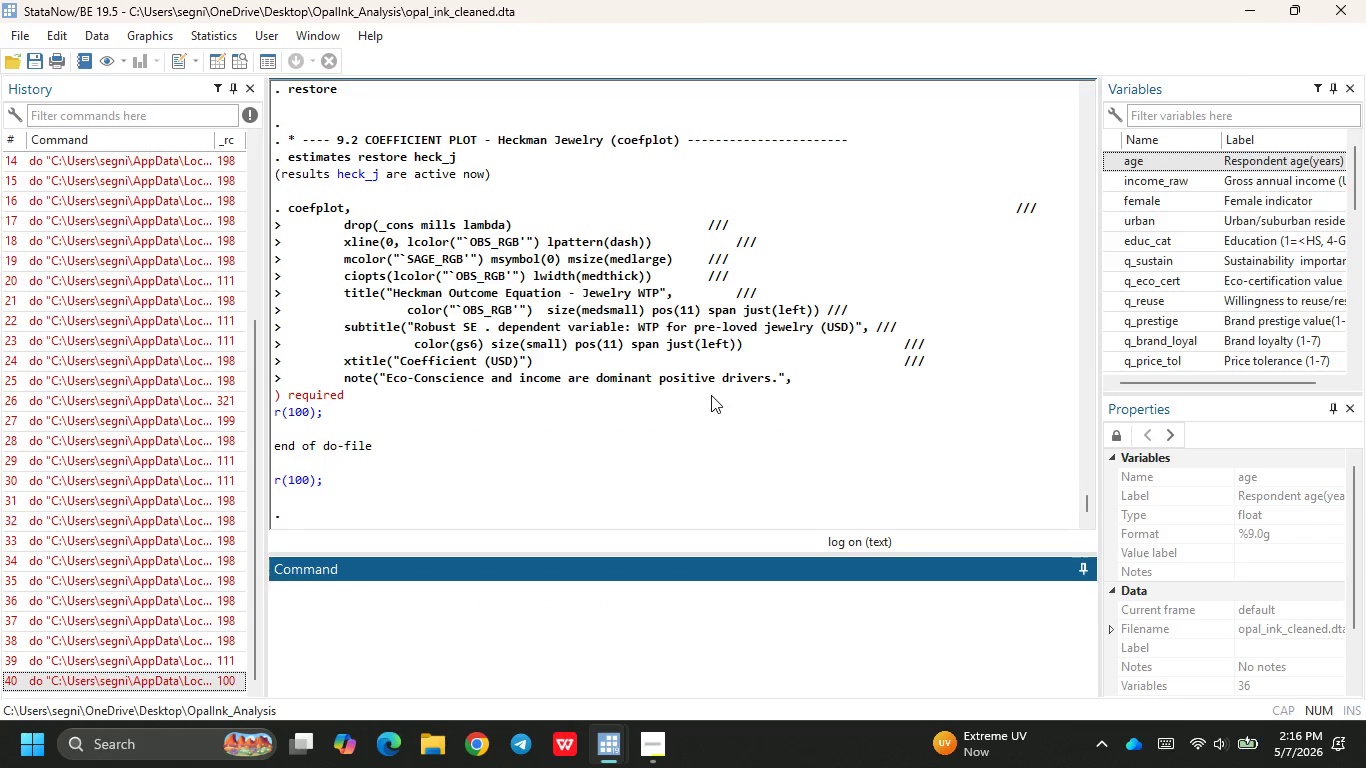 
mouse_move([595, 740])
 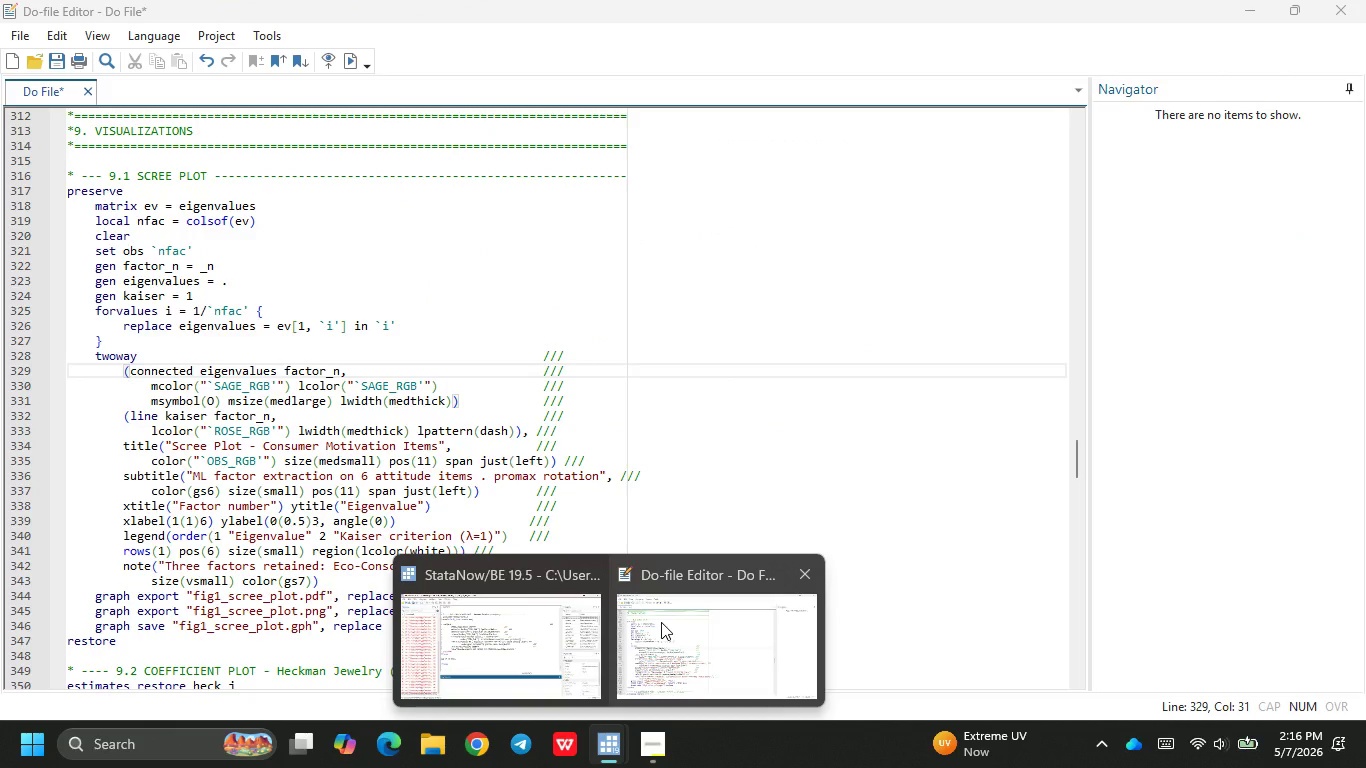 
left_click([661, 622])
 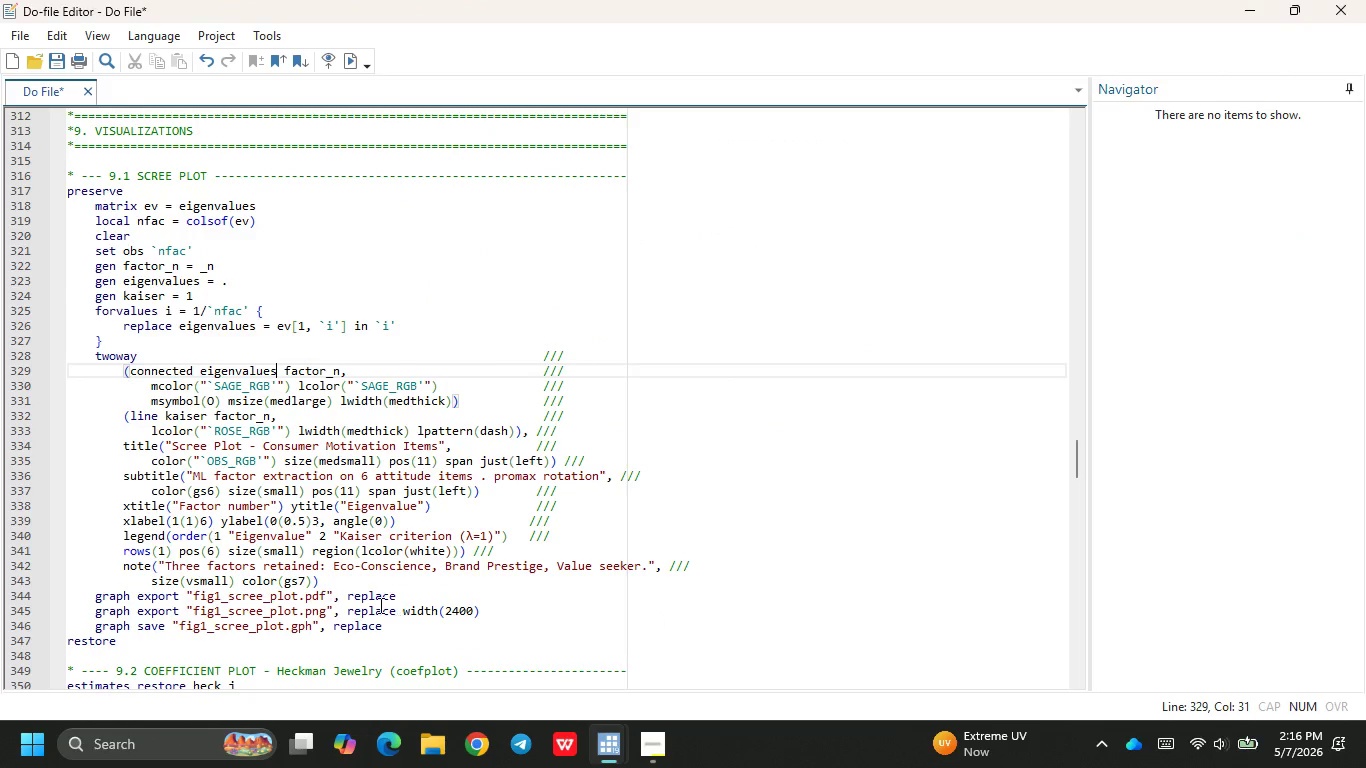 
scroll: coordinate [379, 605], scroll_direction: down, amount: 8.0
 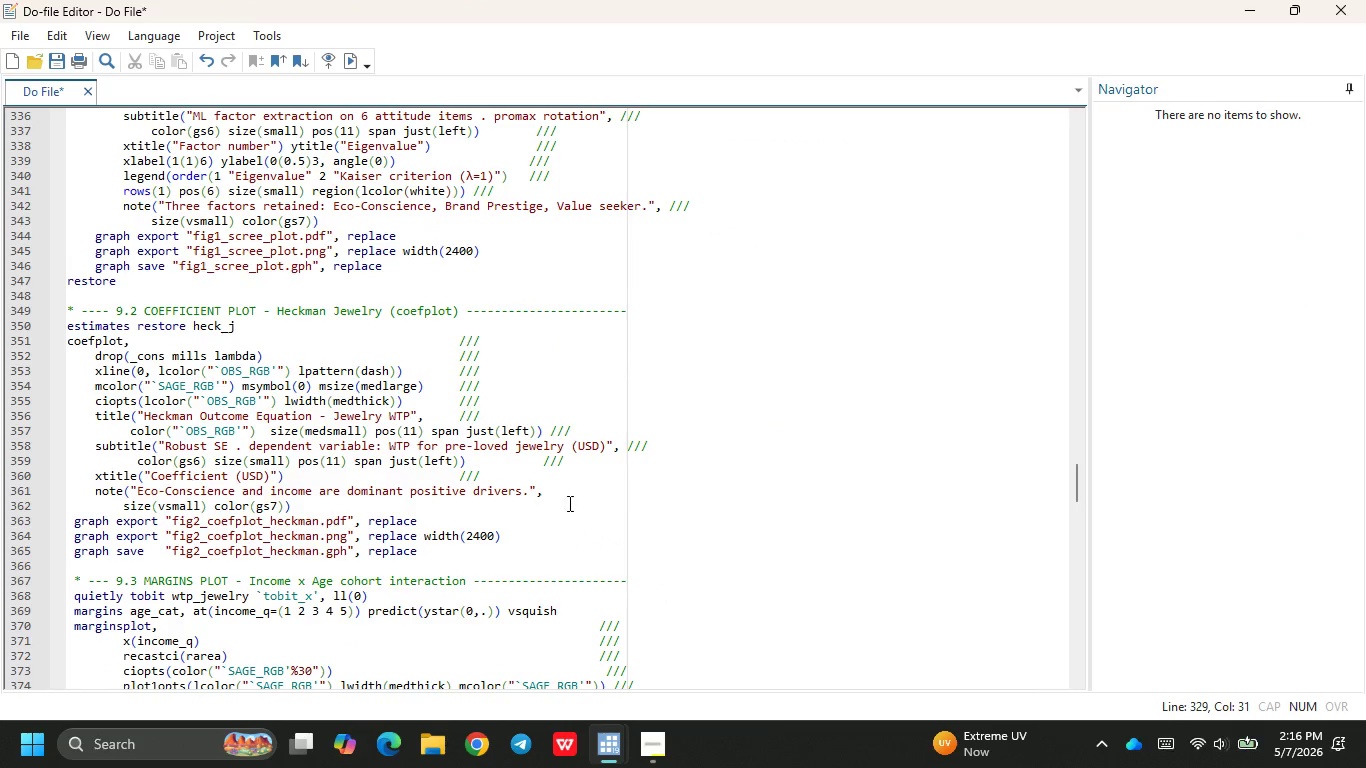 
left_click([600, 490])
 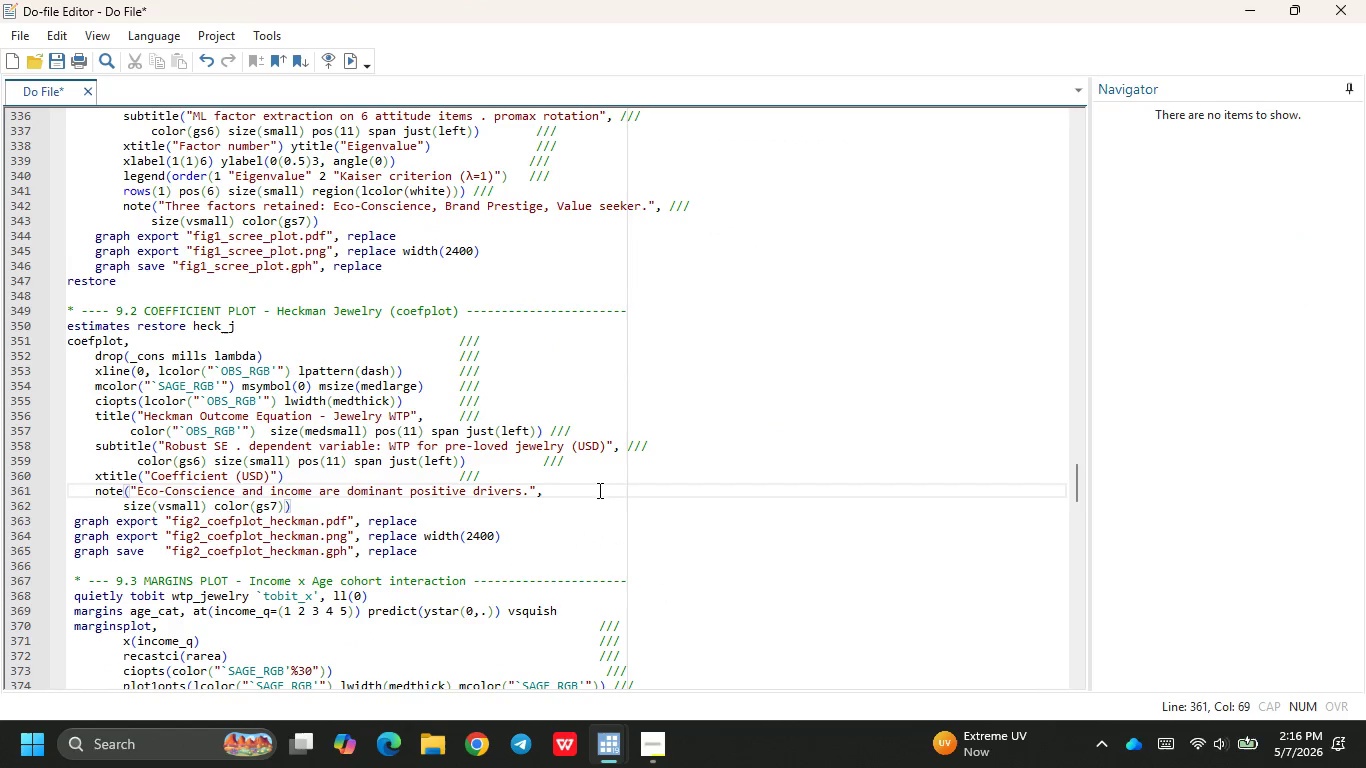 
key(Space)
 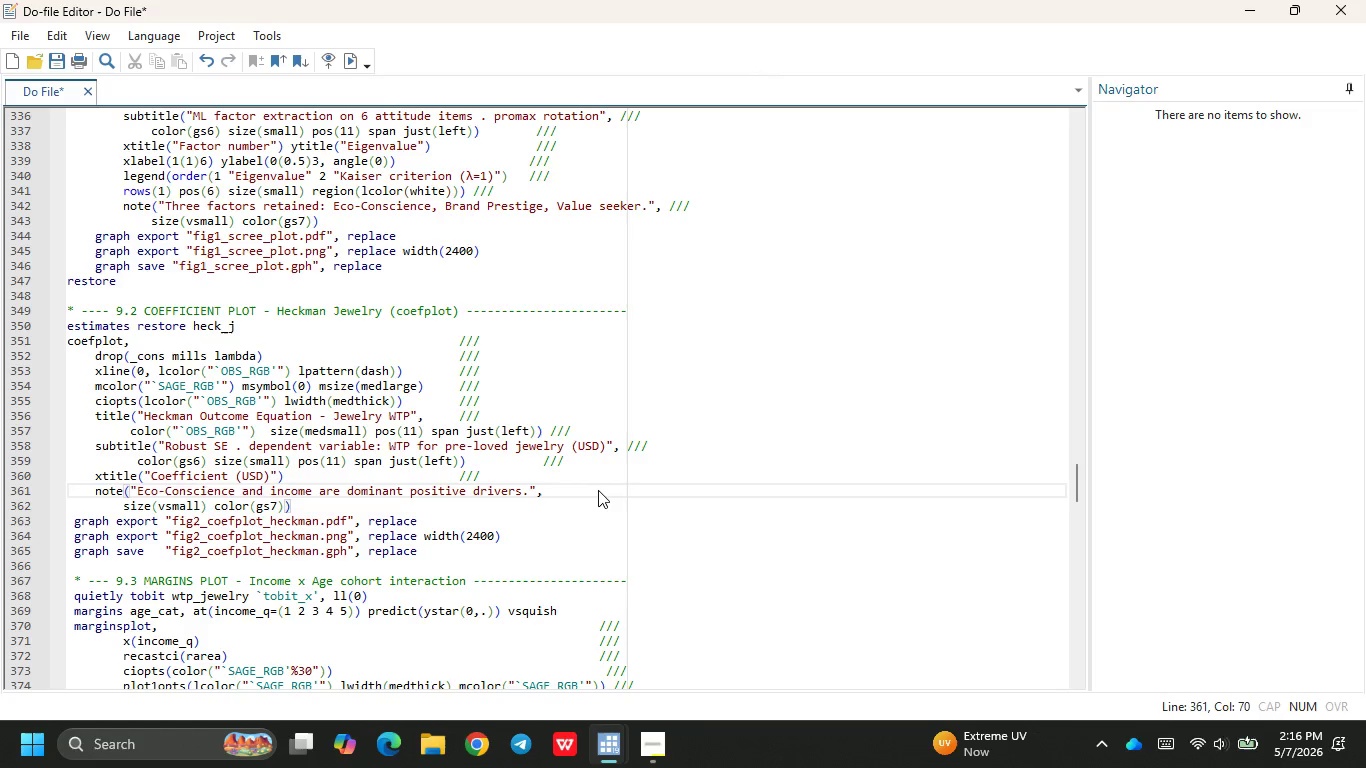 
key(Slash)
 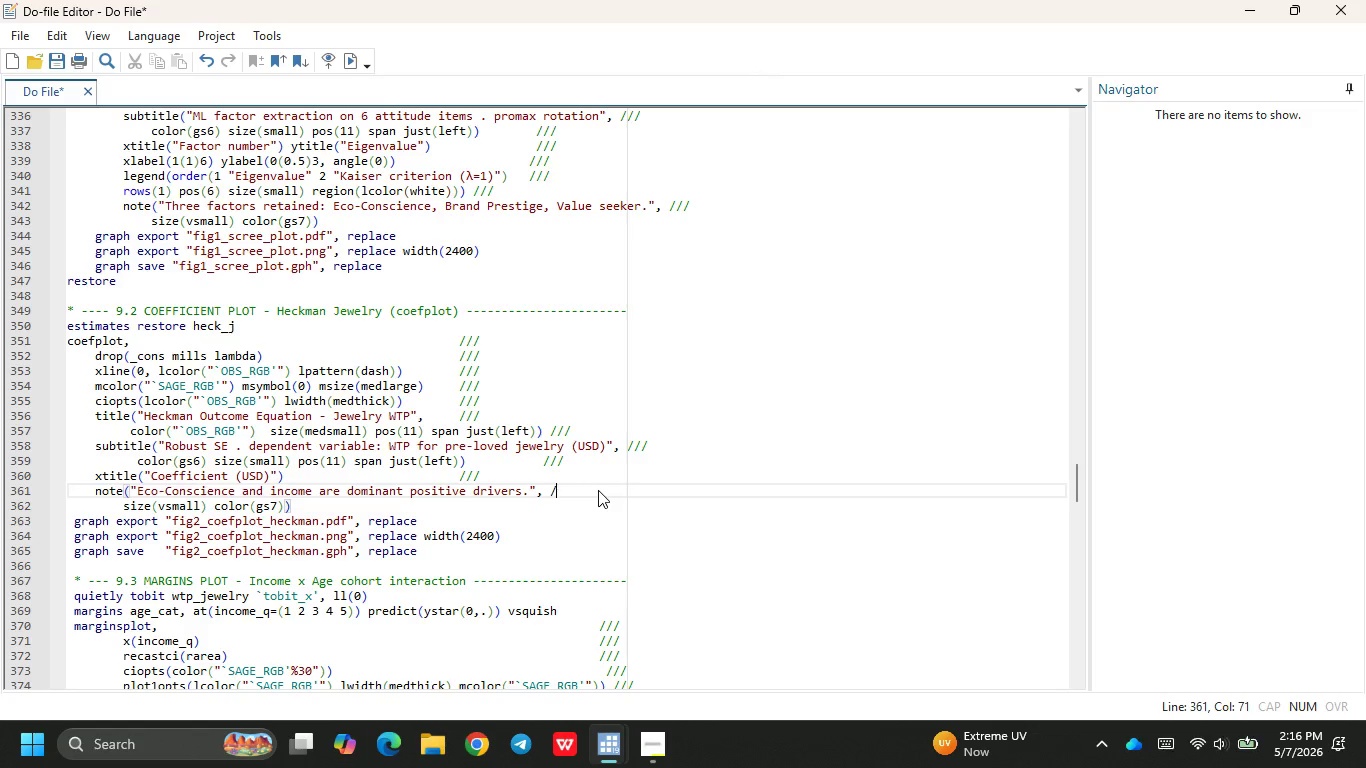 
key(Slash)
 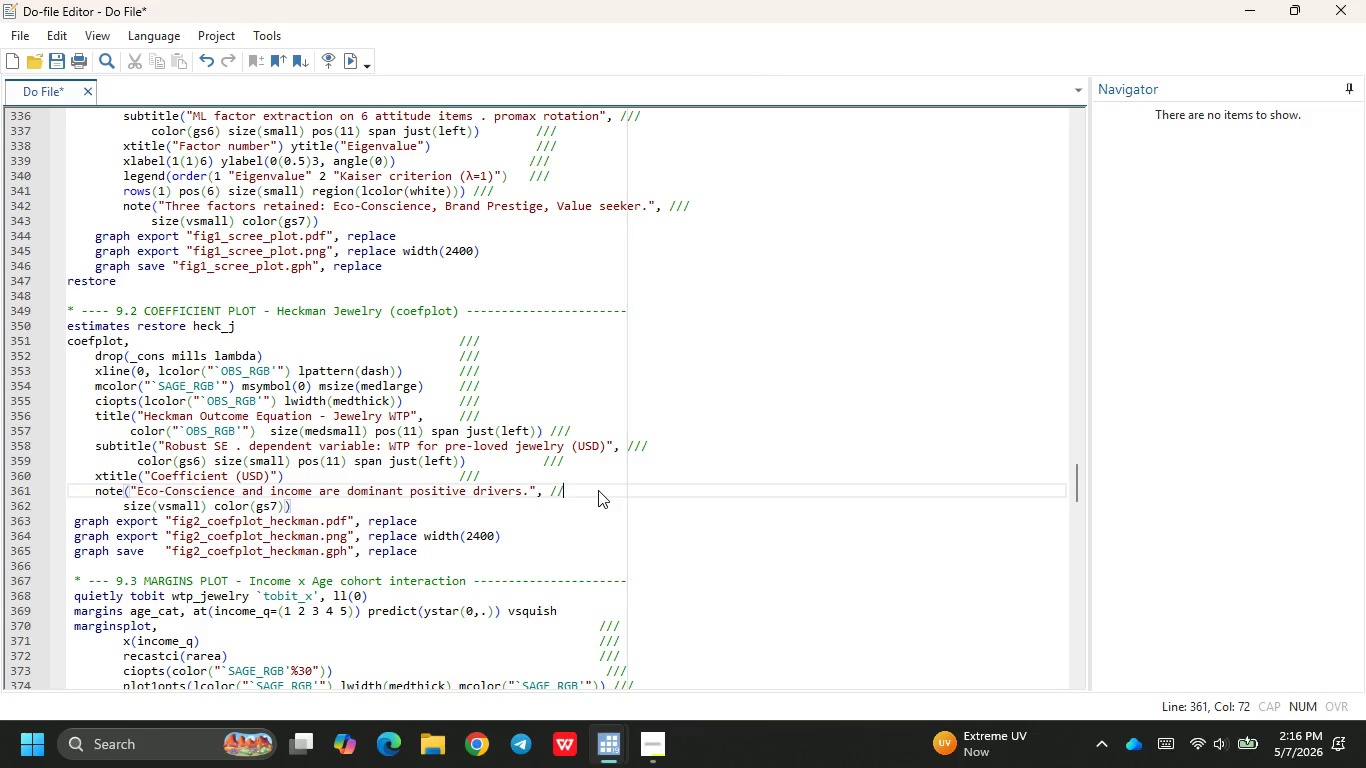 
key(Slash)
 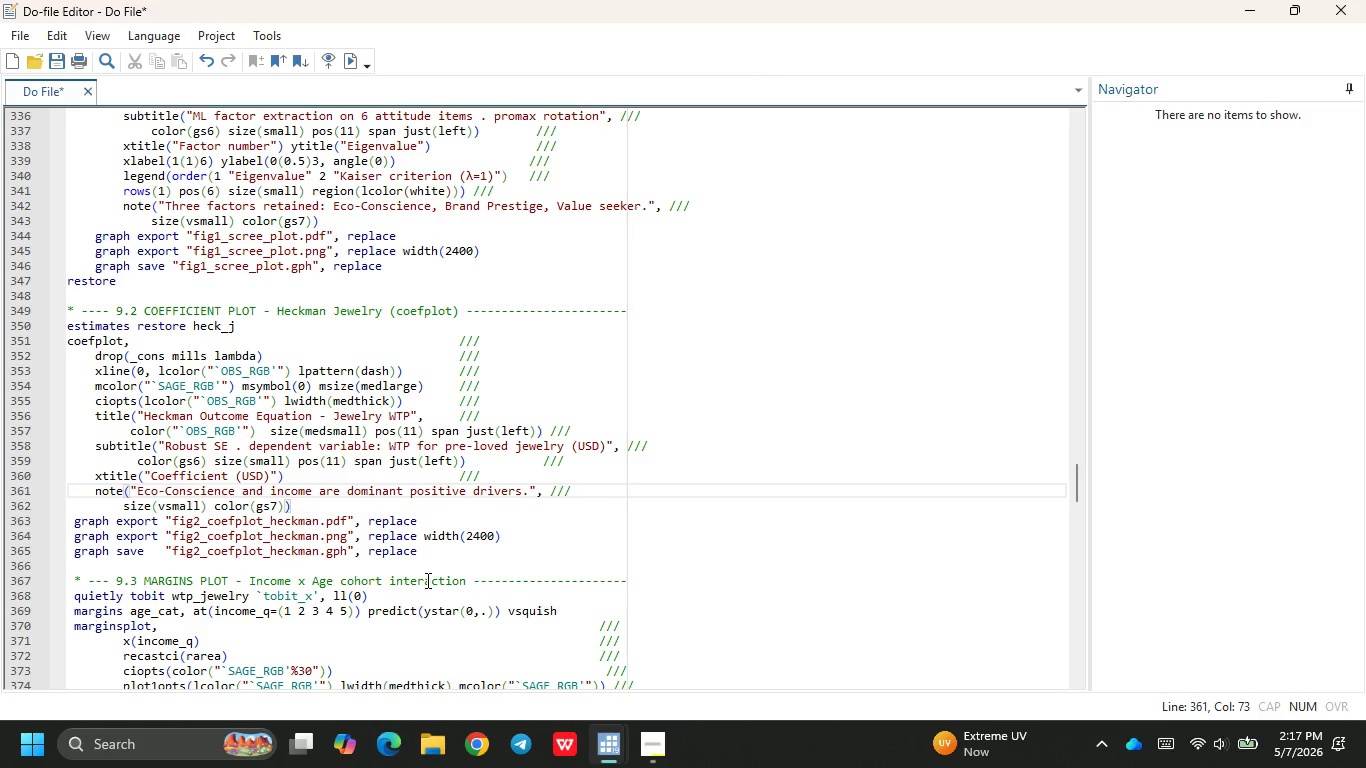 
wait(13.05)
 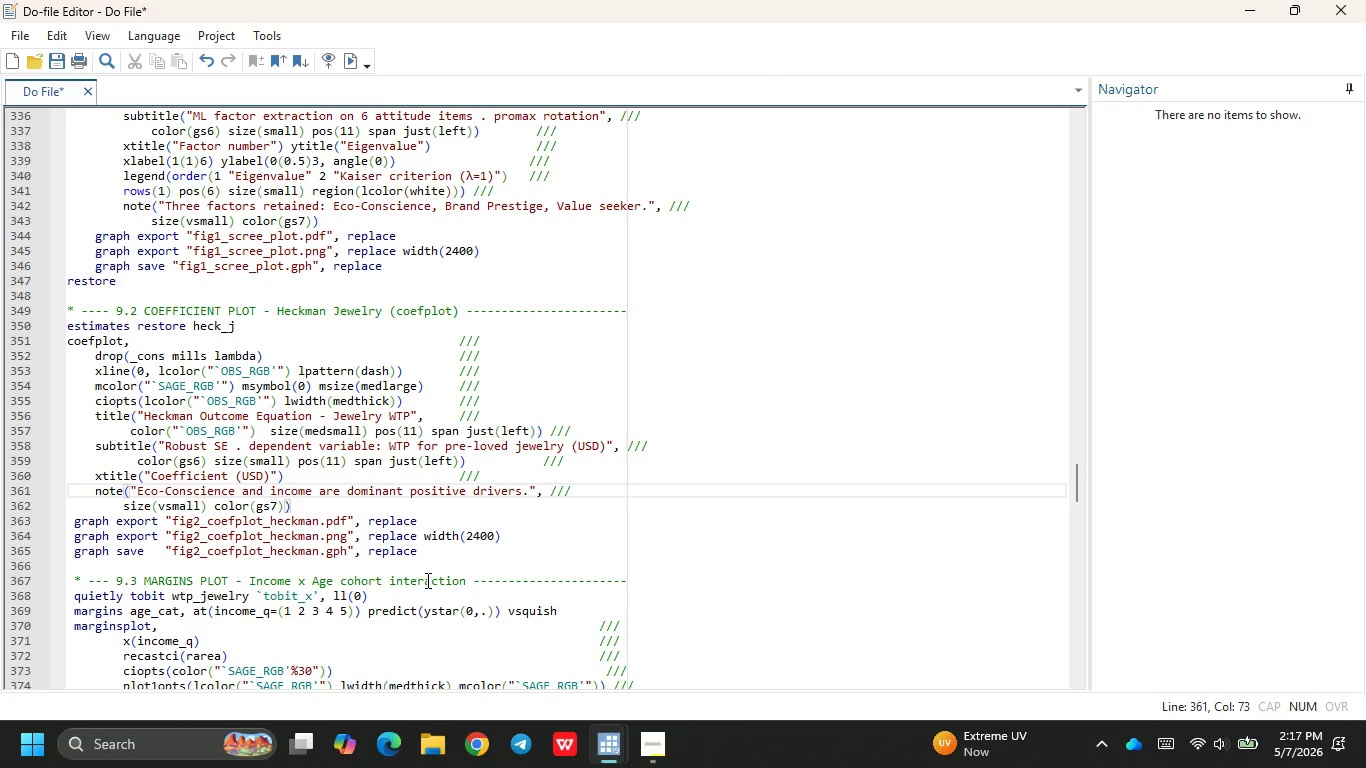 
mouse_move([587, 642])
 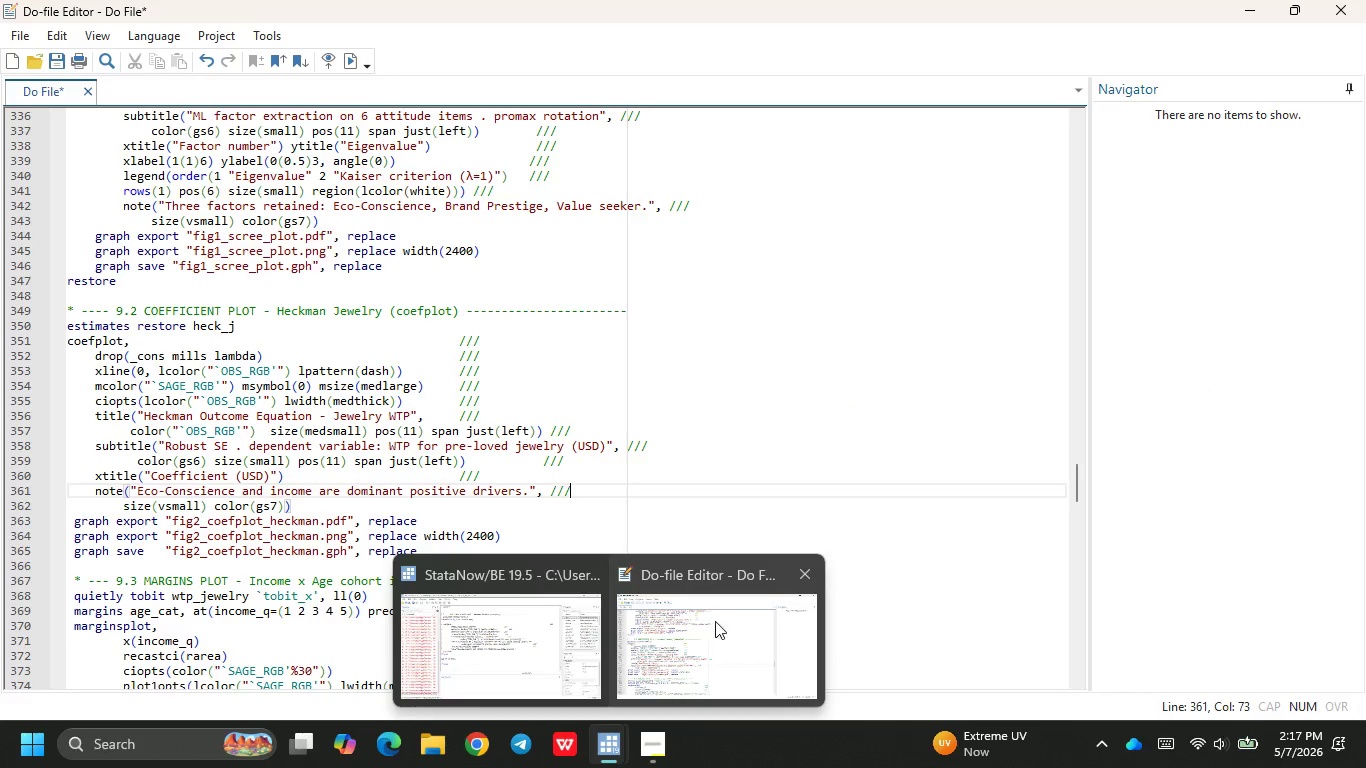 
left_click([719, 622])
 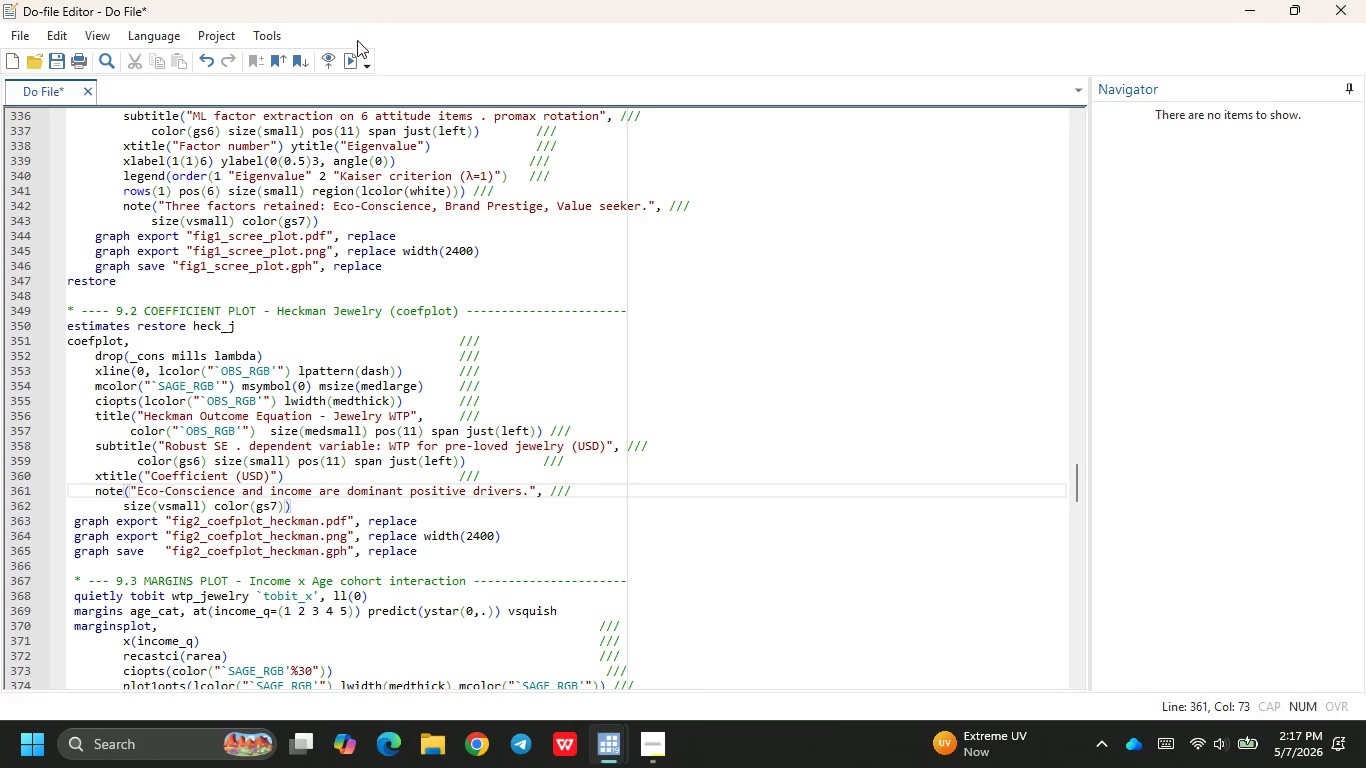 
left_click([349, 54])
 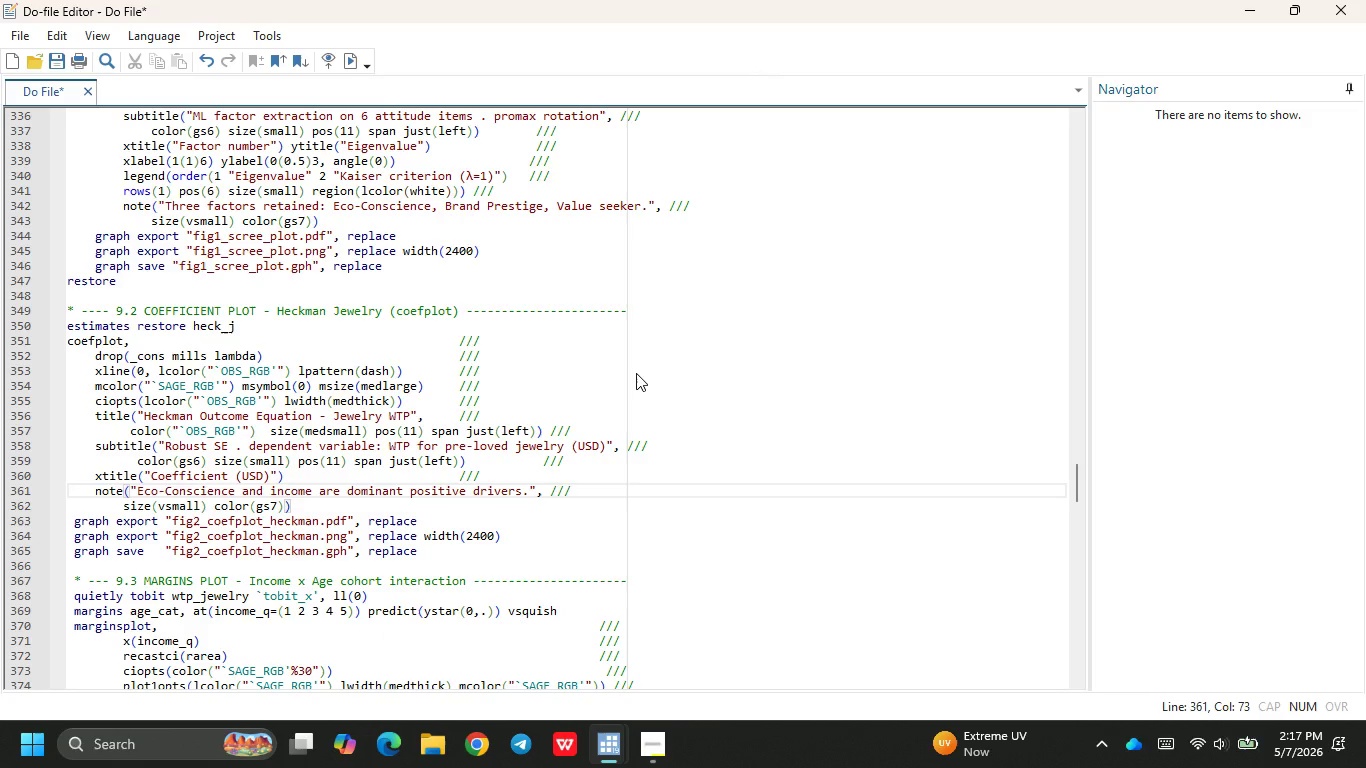 
left_click([625, 565])
 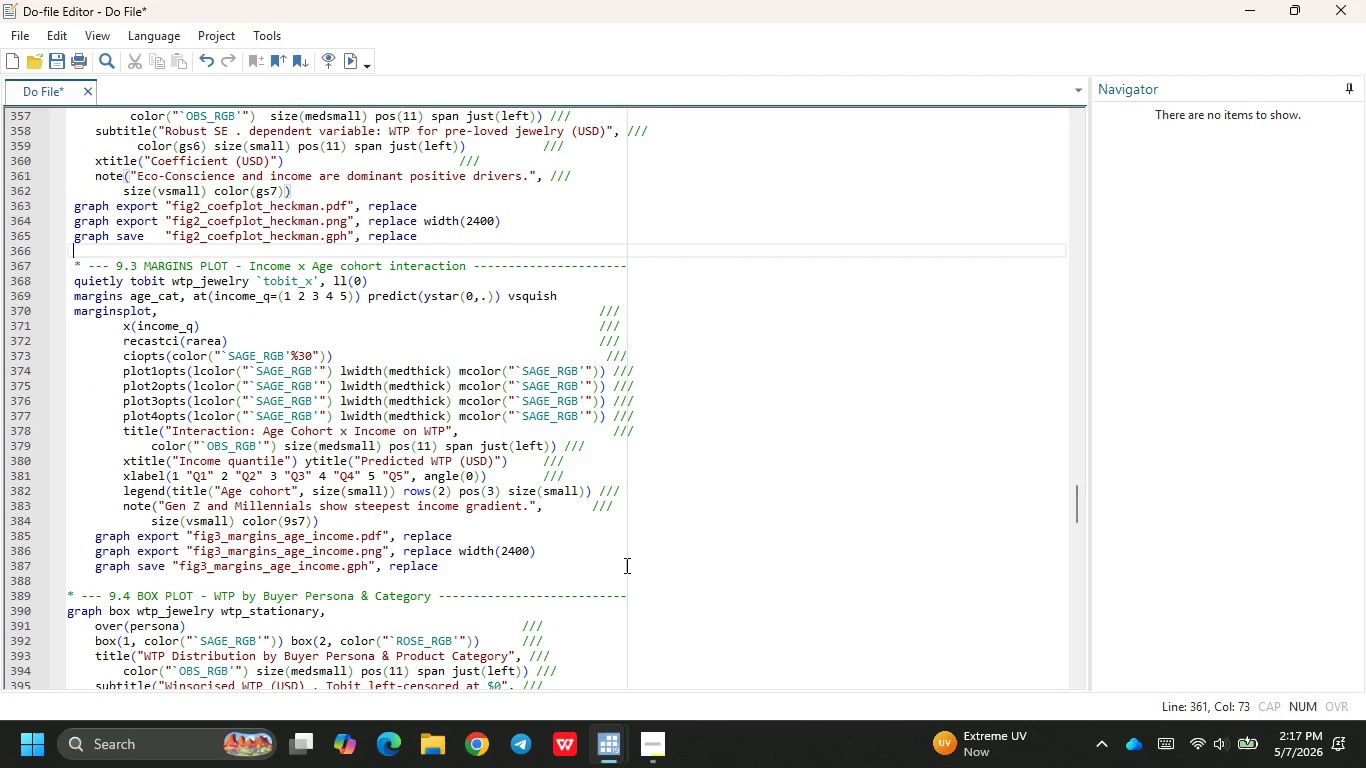 
scroll: coordinate [527, 522], scroll_direction: down, amount: 11.0
 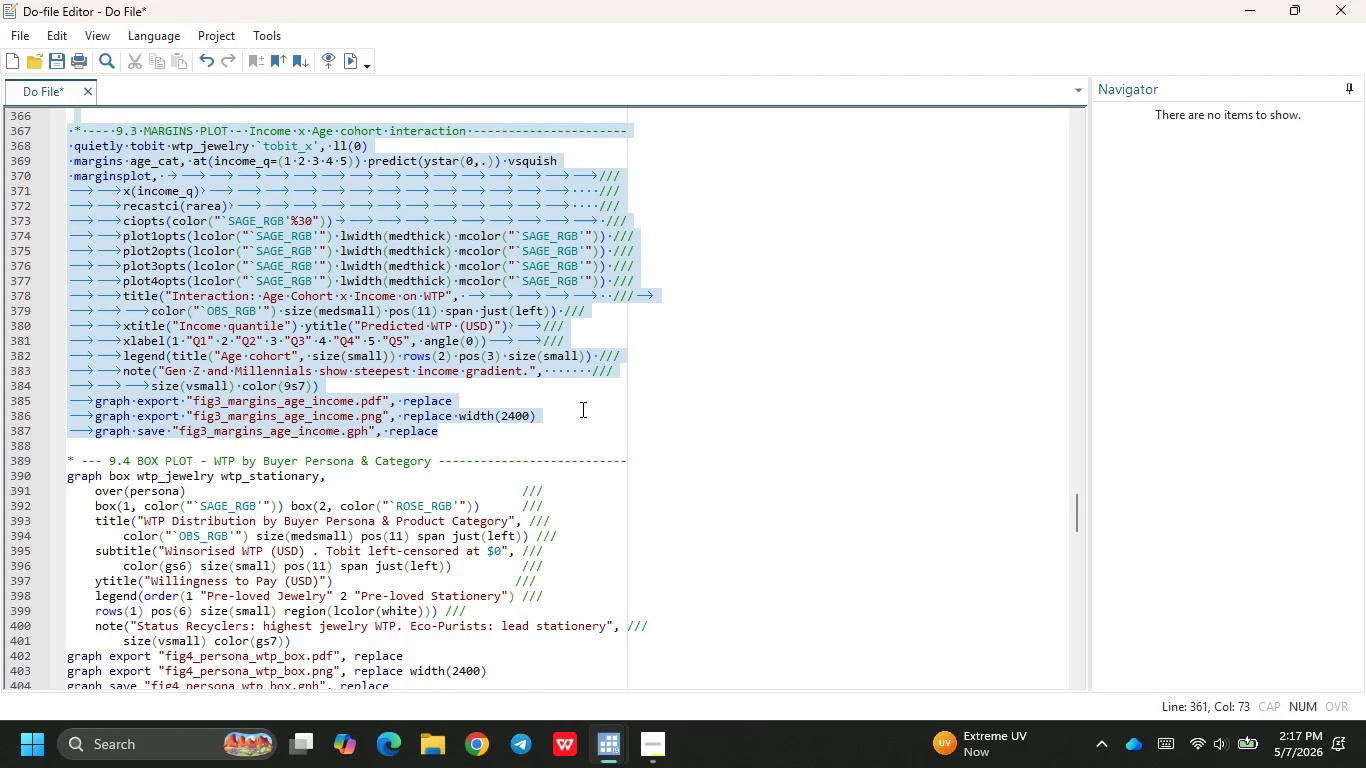 
left_click([582, 405])
 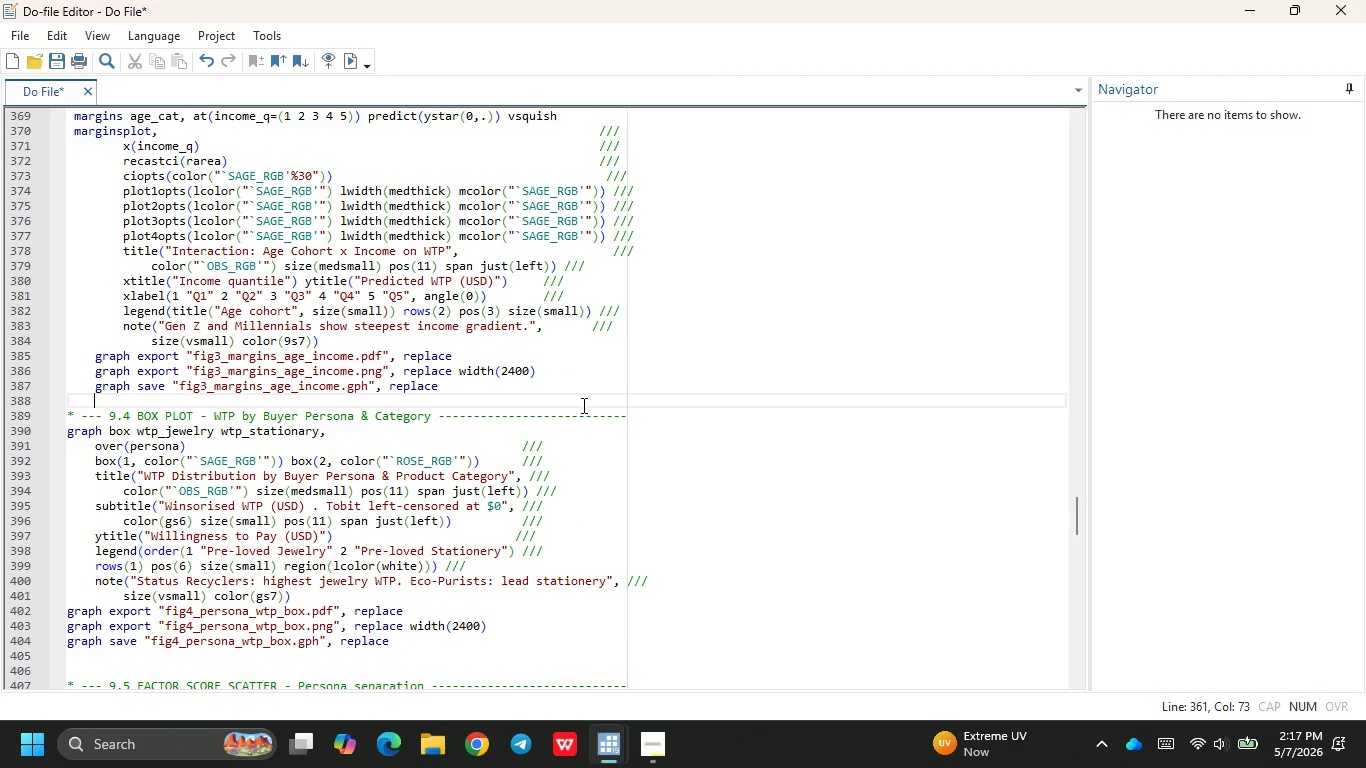 
scroll: coordinate [582, 405], scroll_direction: up, amount: 13.0
 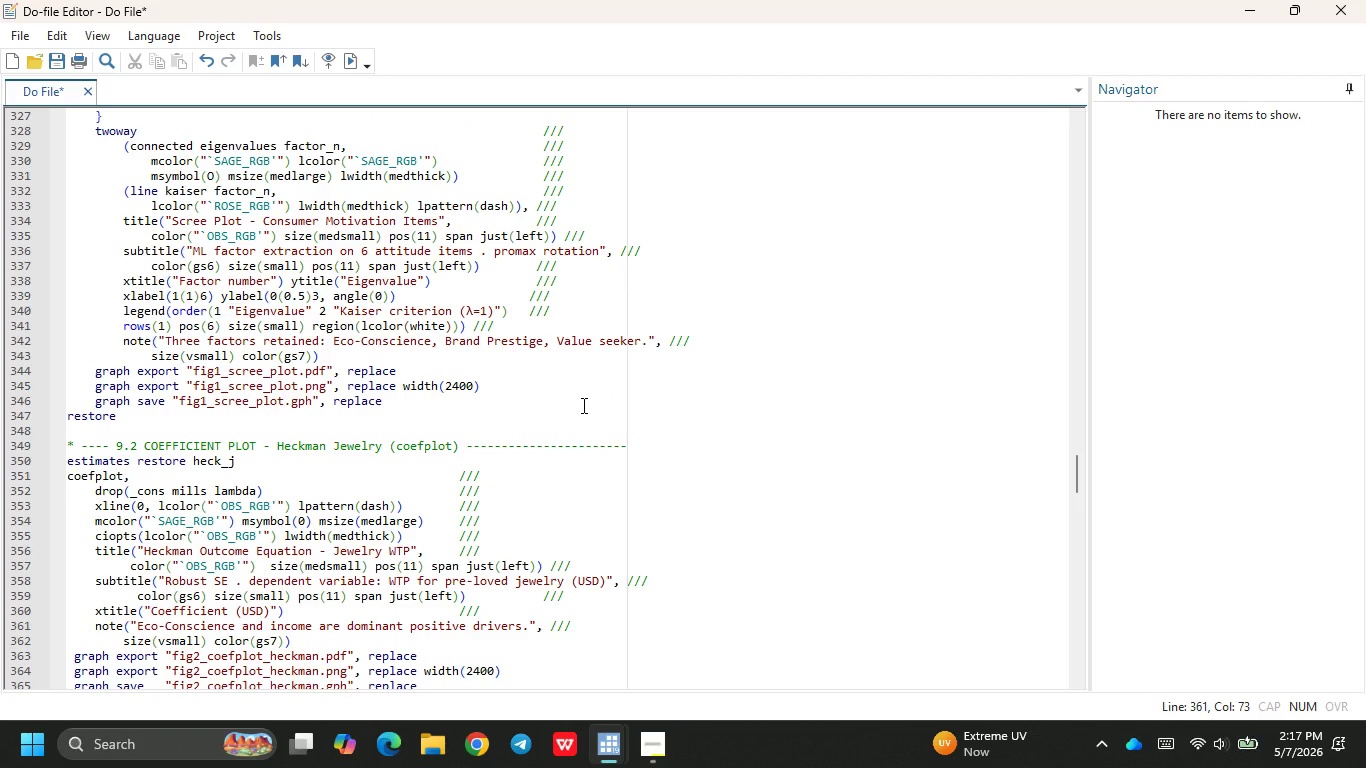 
scroll: coordinate [542, 685], scroll_direction: down, amount: 11.0
 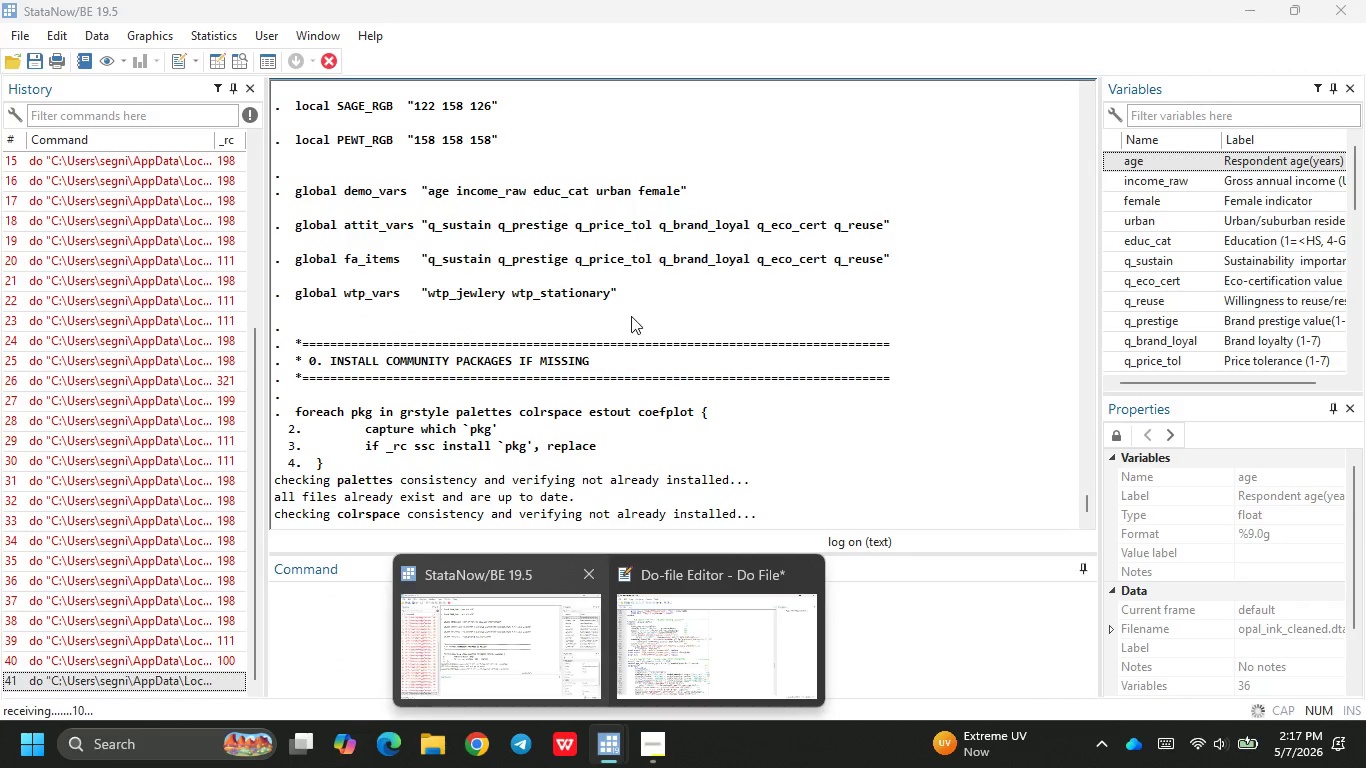 
wait(10.9)
 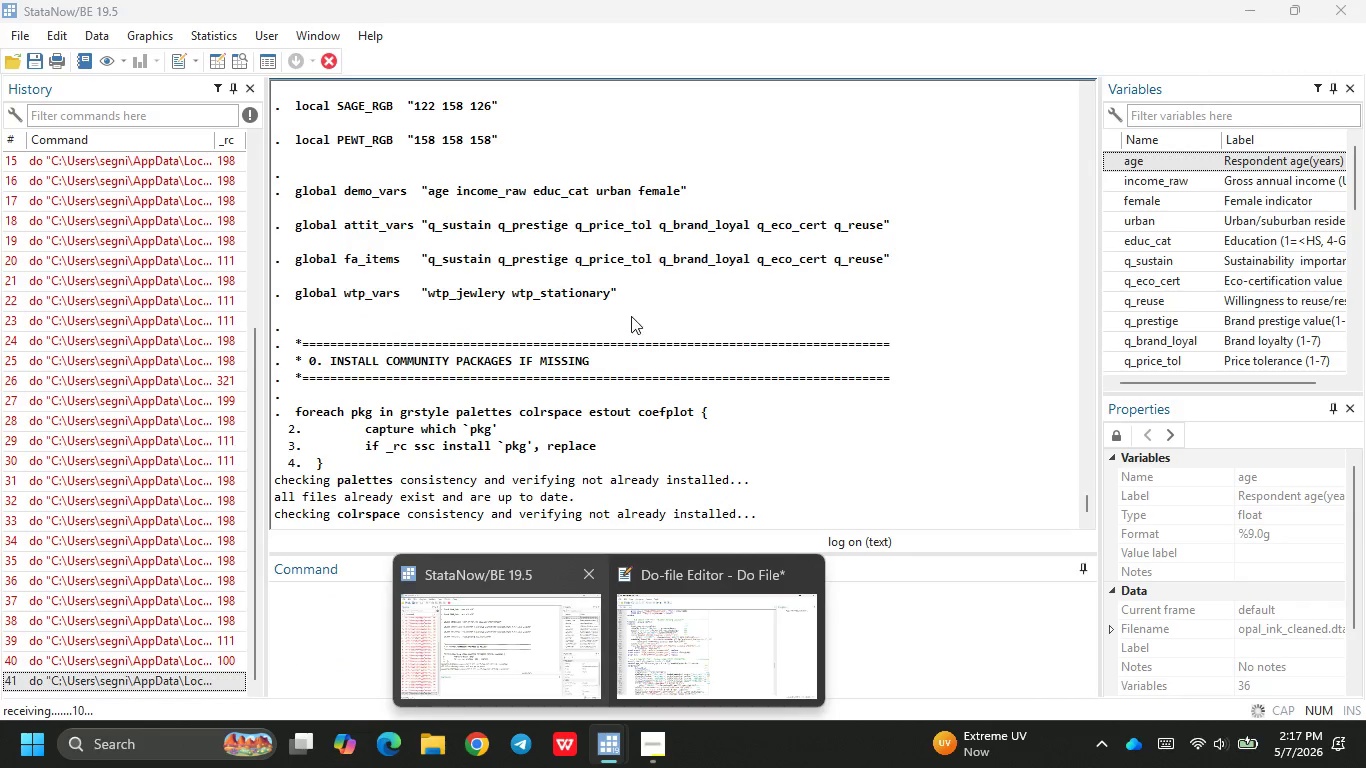 
left_click([523, 649])
 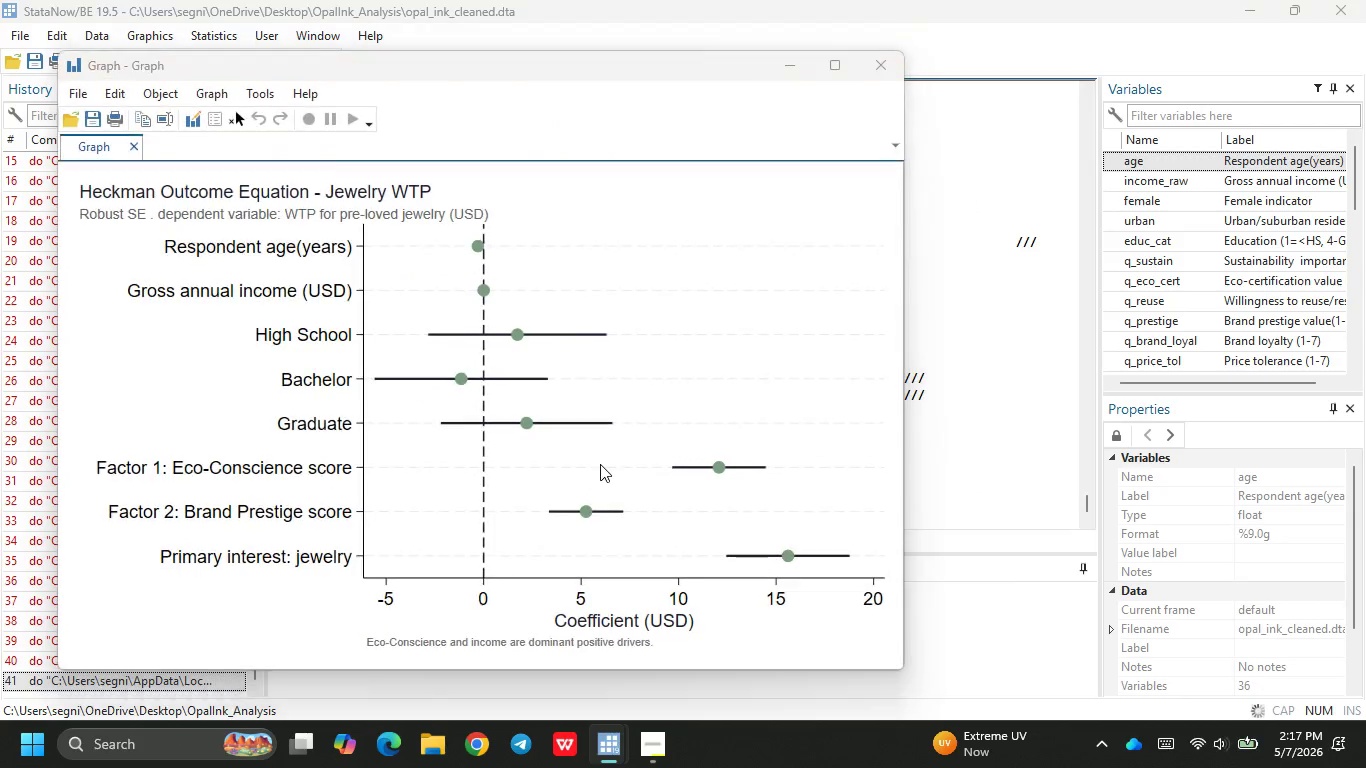 
wait(7.2)
 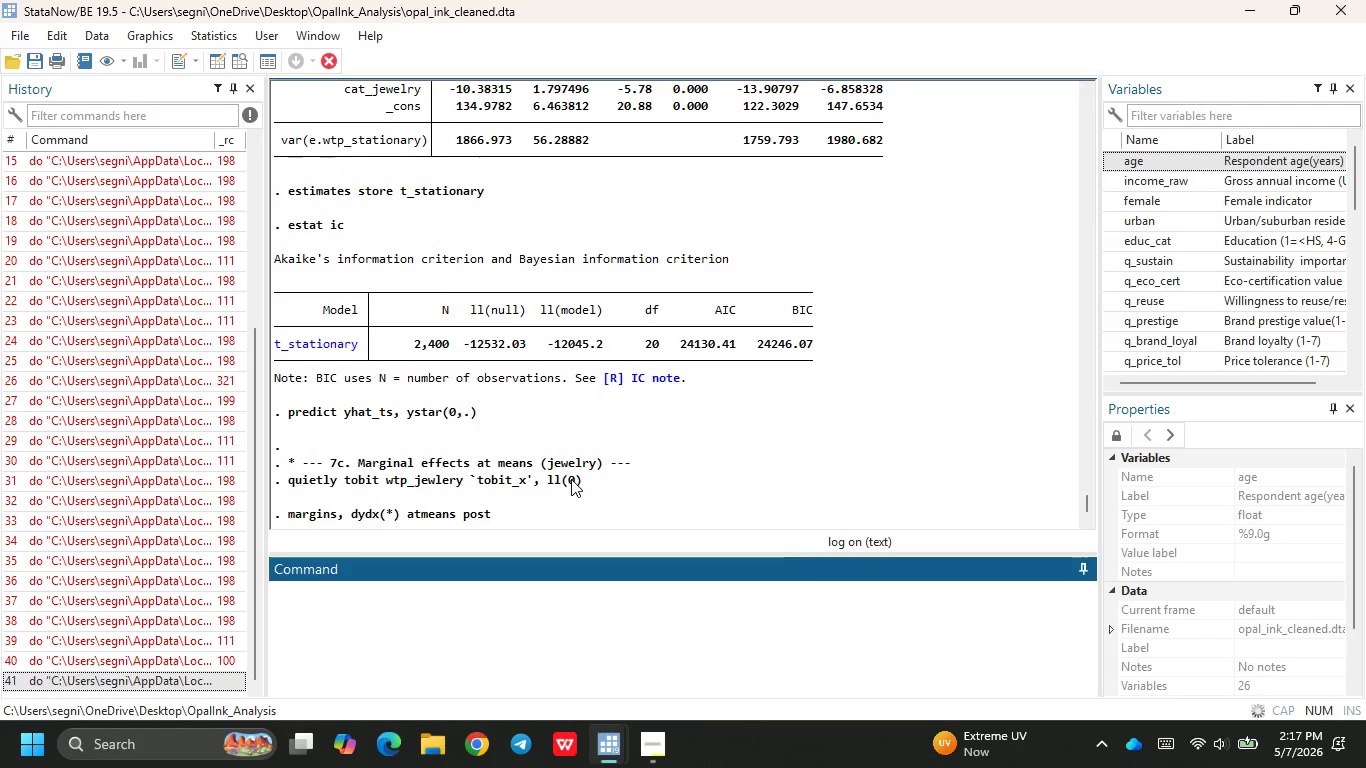 
left_click([973, 450])
 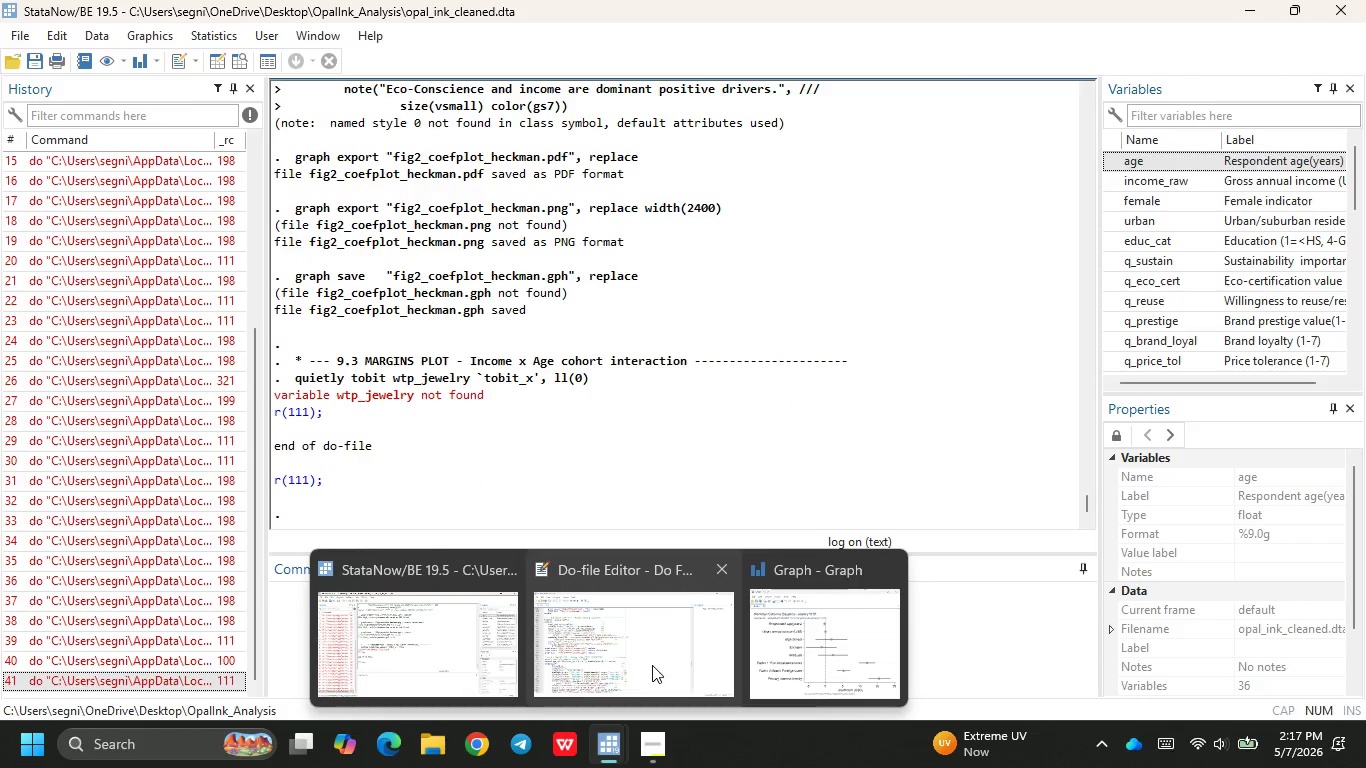 
left_click([616, 646])
 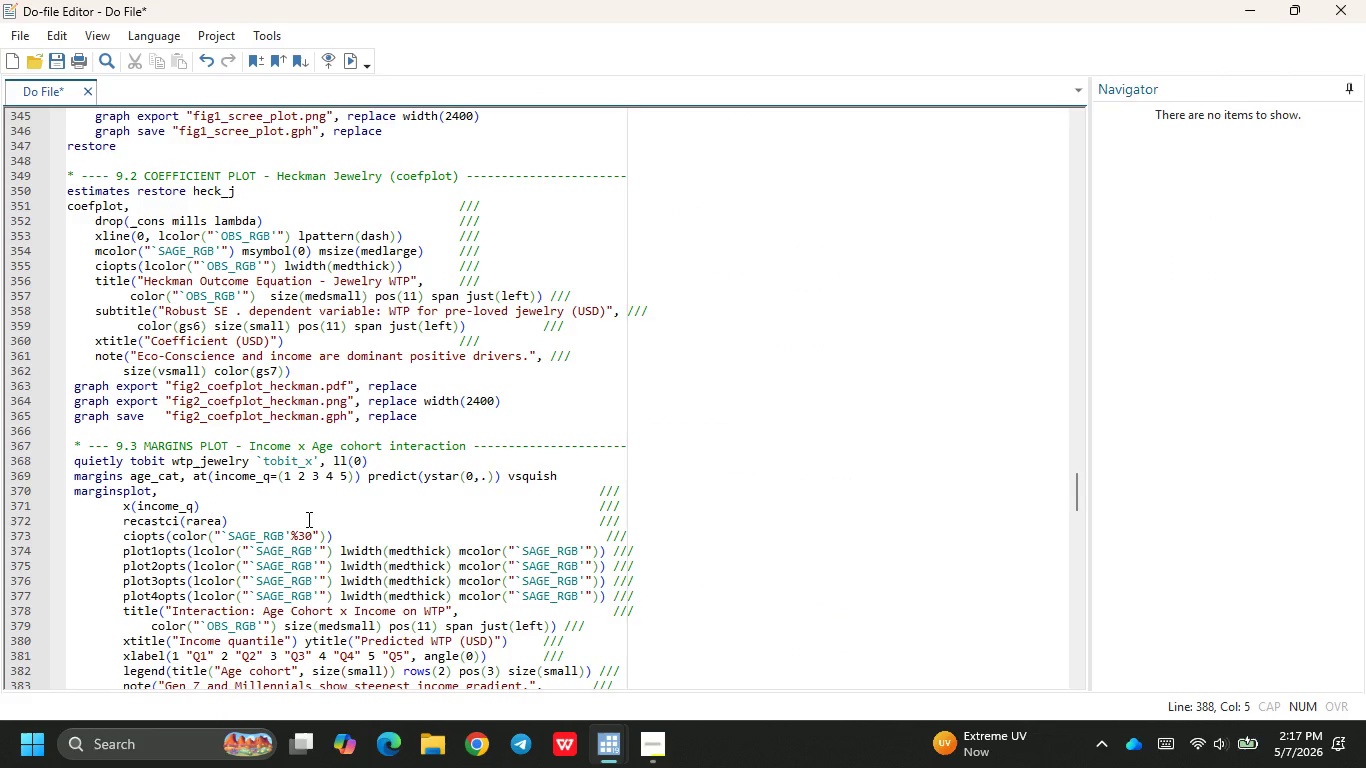 
scroll: coordinate [307, 519], scroll_direction: down, amount: 2.0
 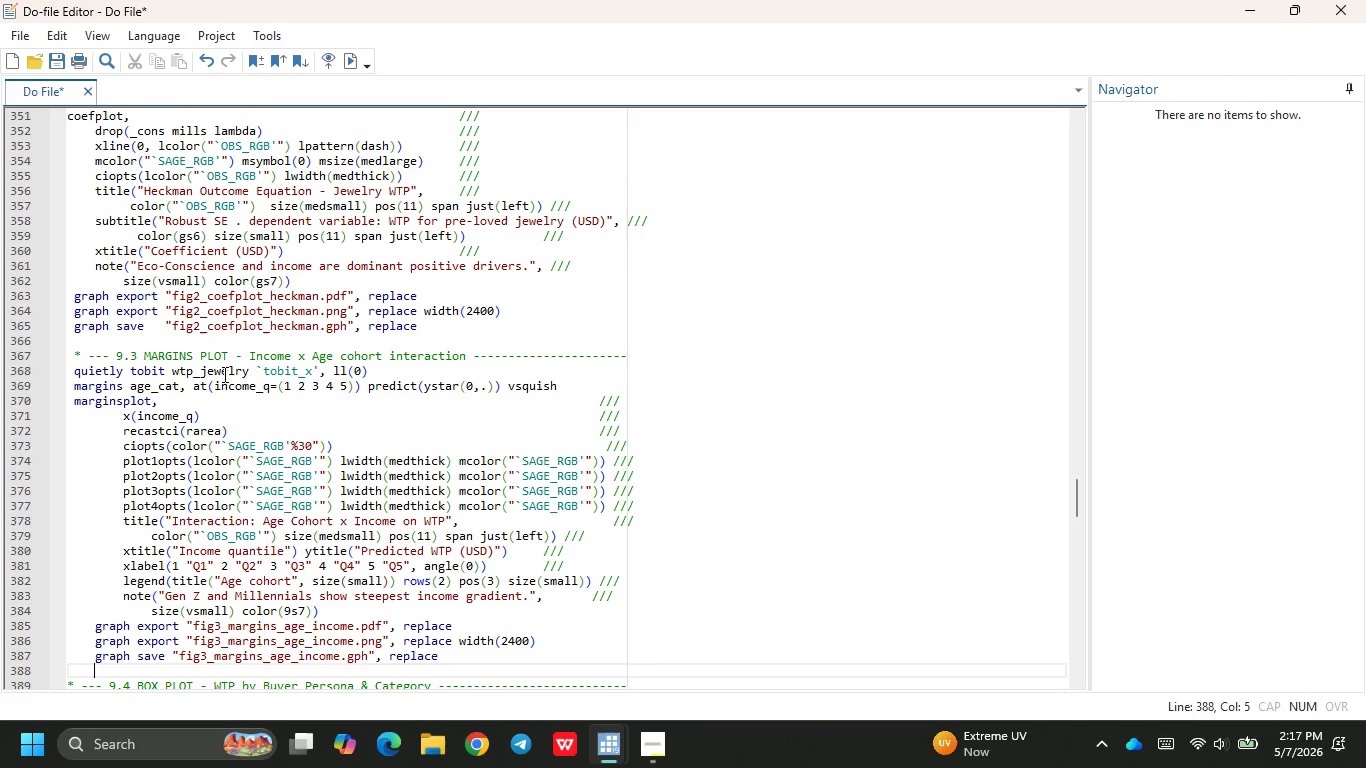 
left_click([231, 372])
 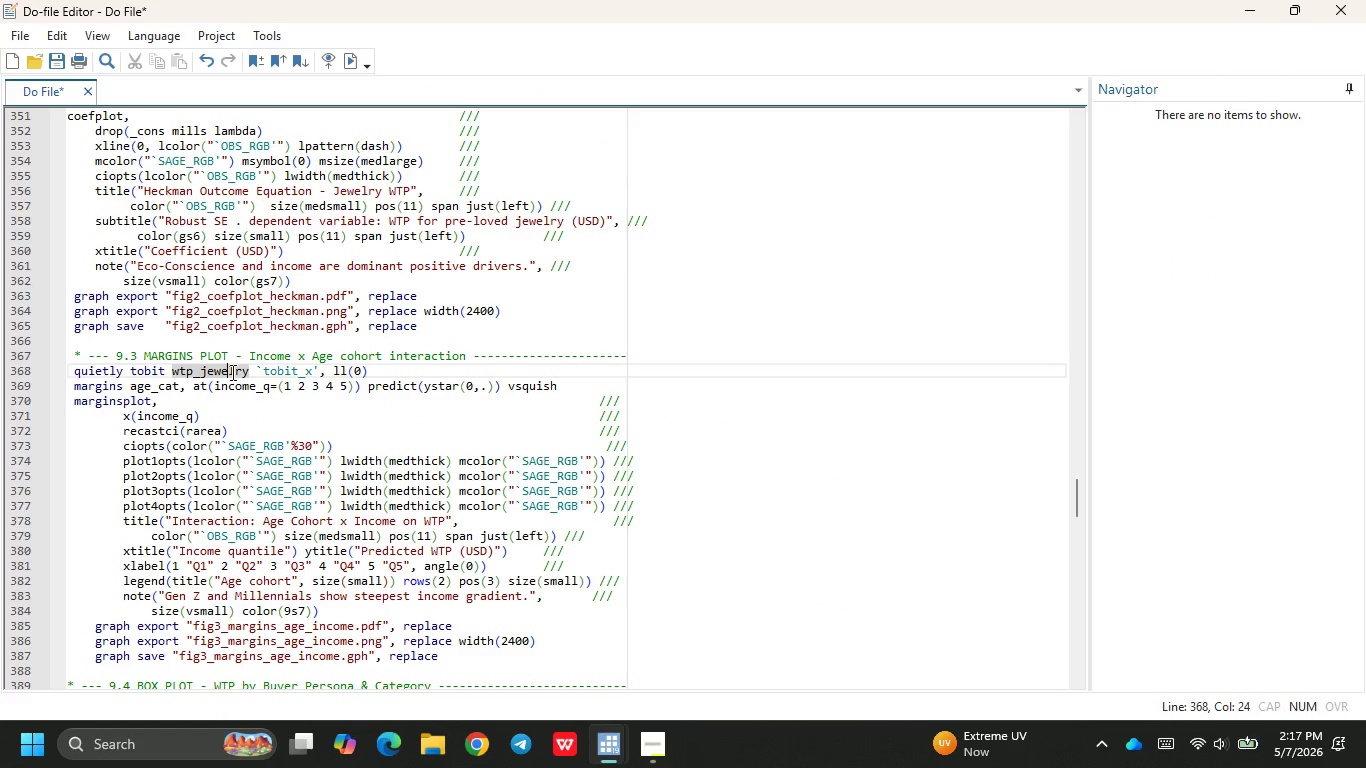 
key(ArrowRight)
 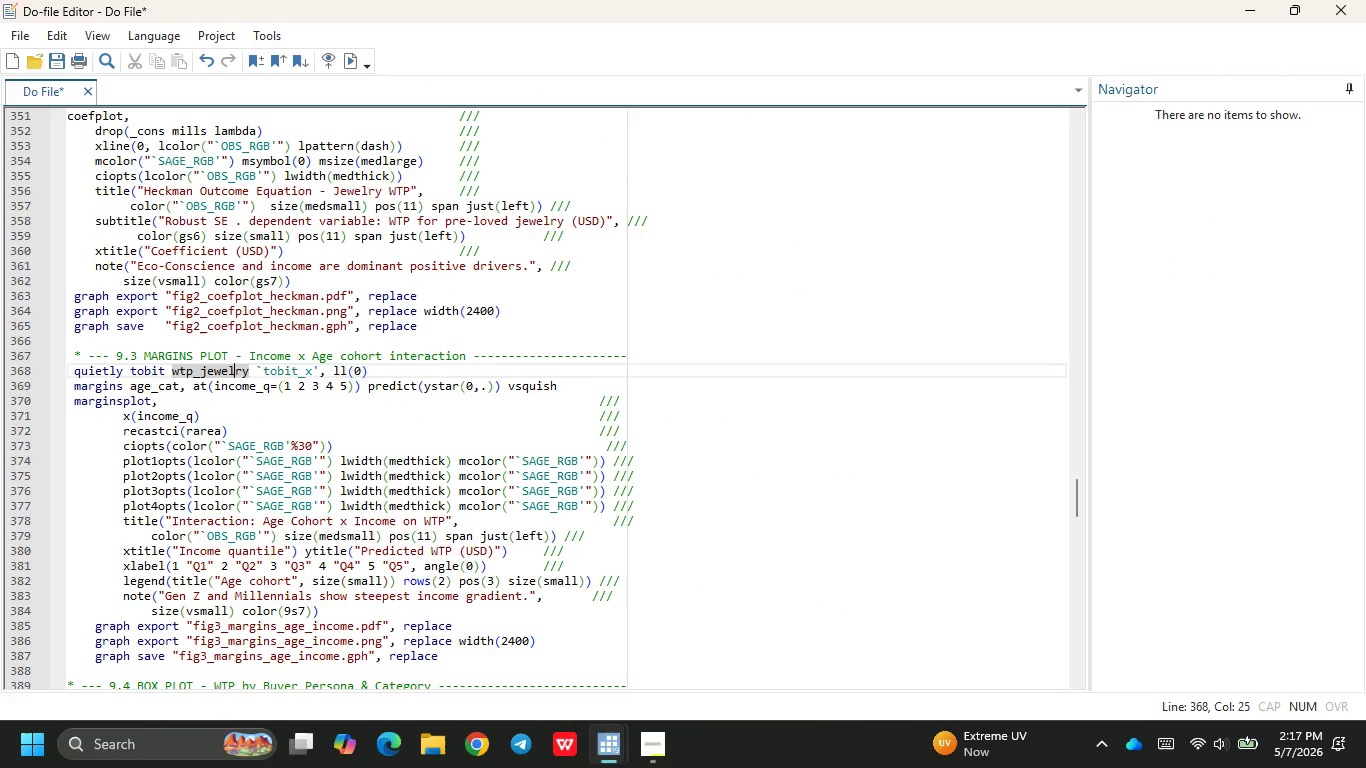 
key(Backspace)
key(Backspace)
type(le)
 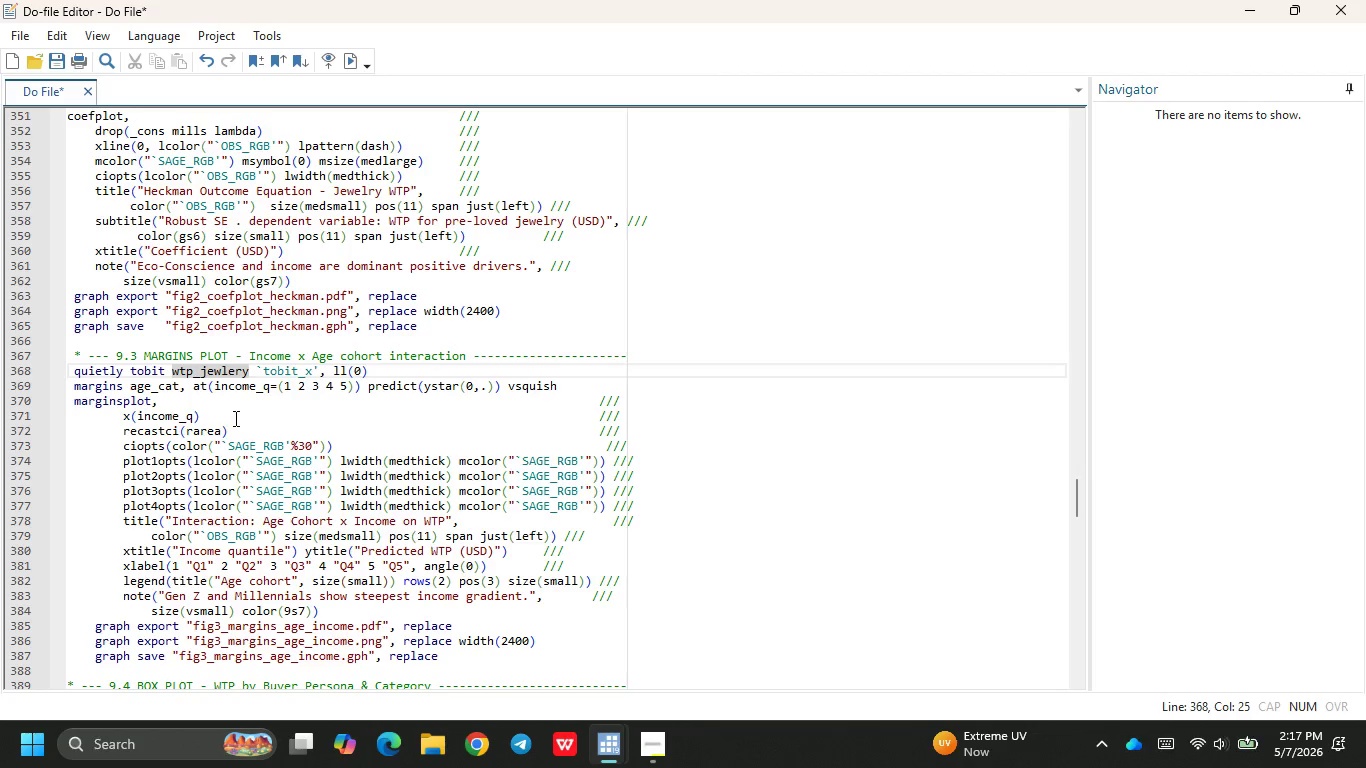 
left_click([281, 424])
 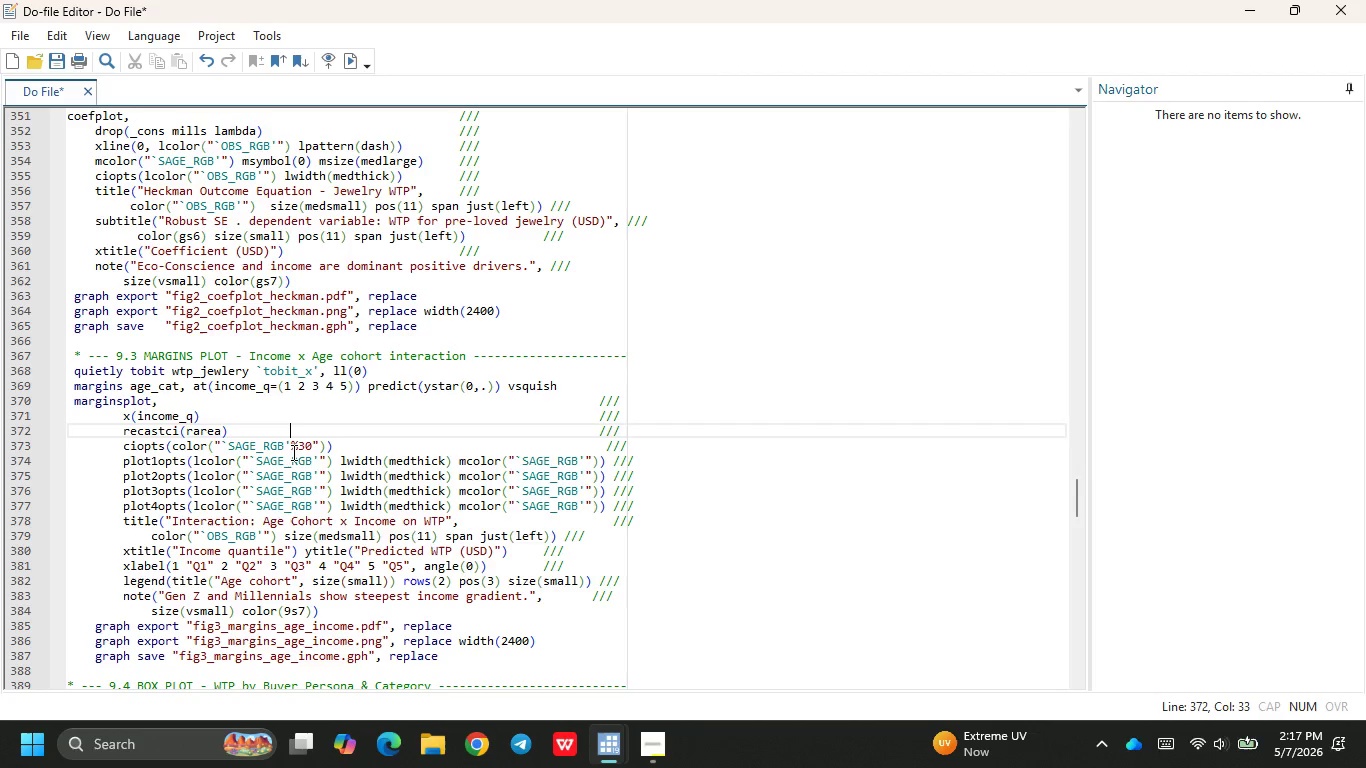 
scroll: coordinate [475, 471], scroll_direction: down, amount: 9.0
 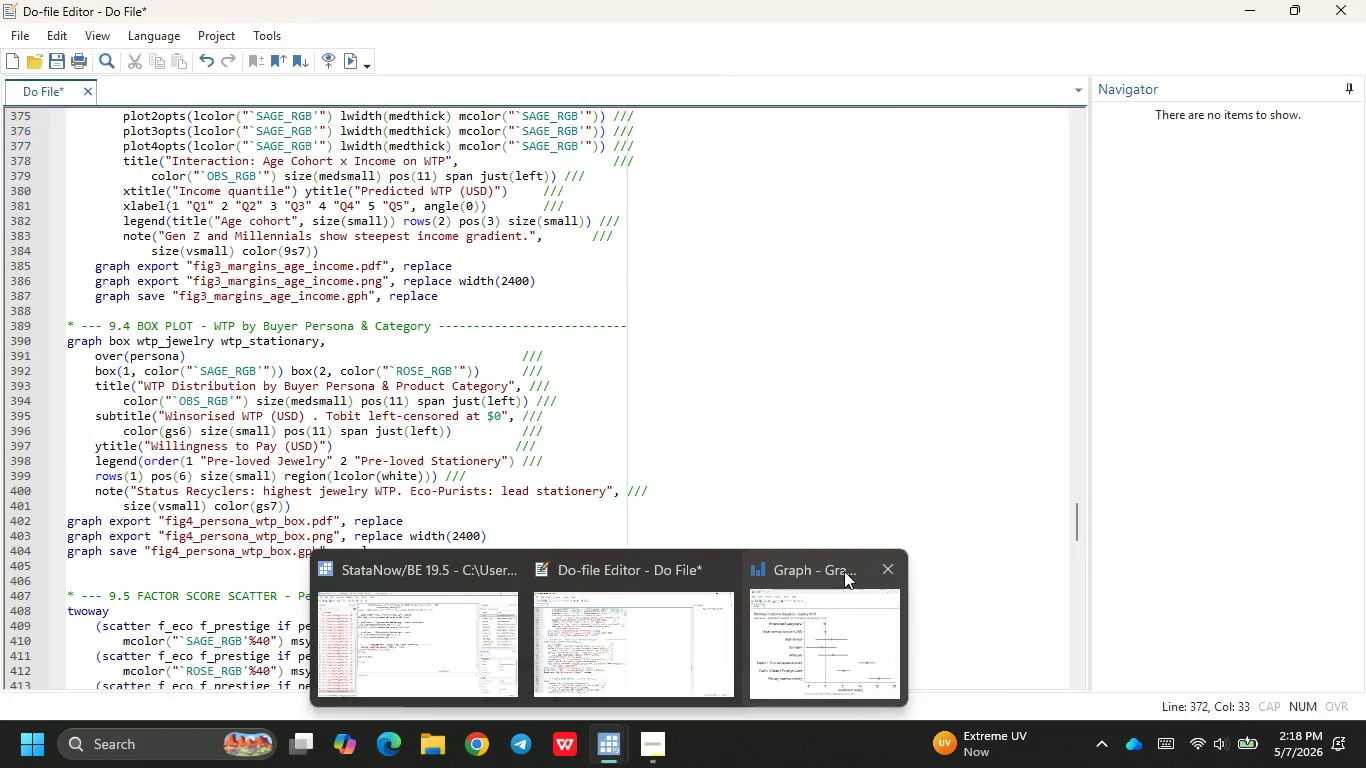 
left_click([878, 568])
 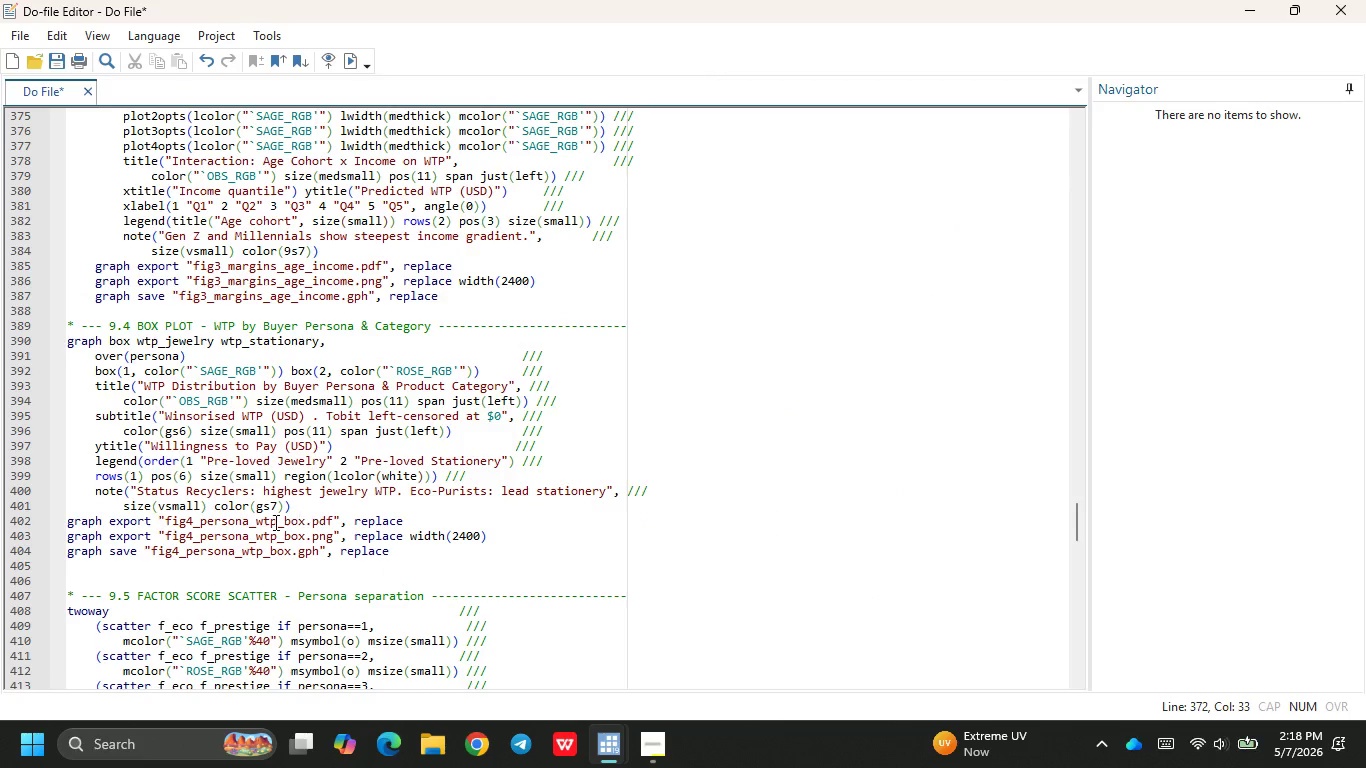 
scroll: coordinate [274, 522], scroll_direction: down, amount: 14.0
 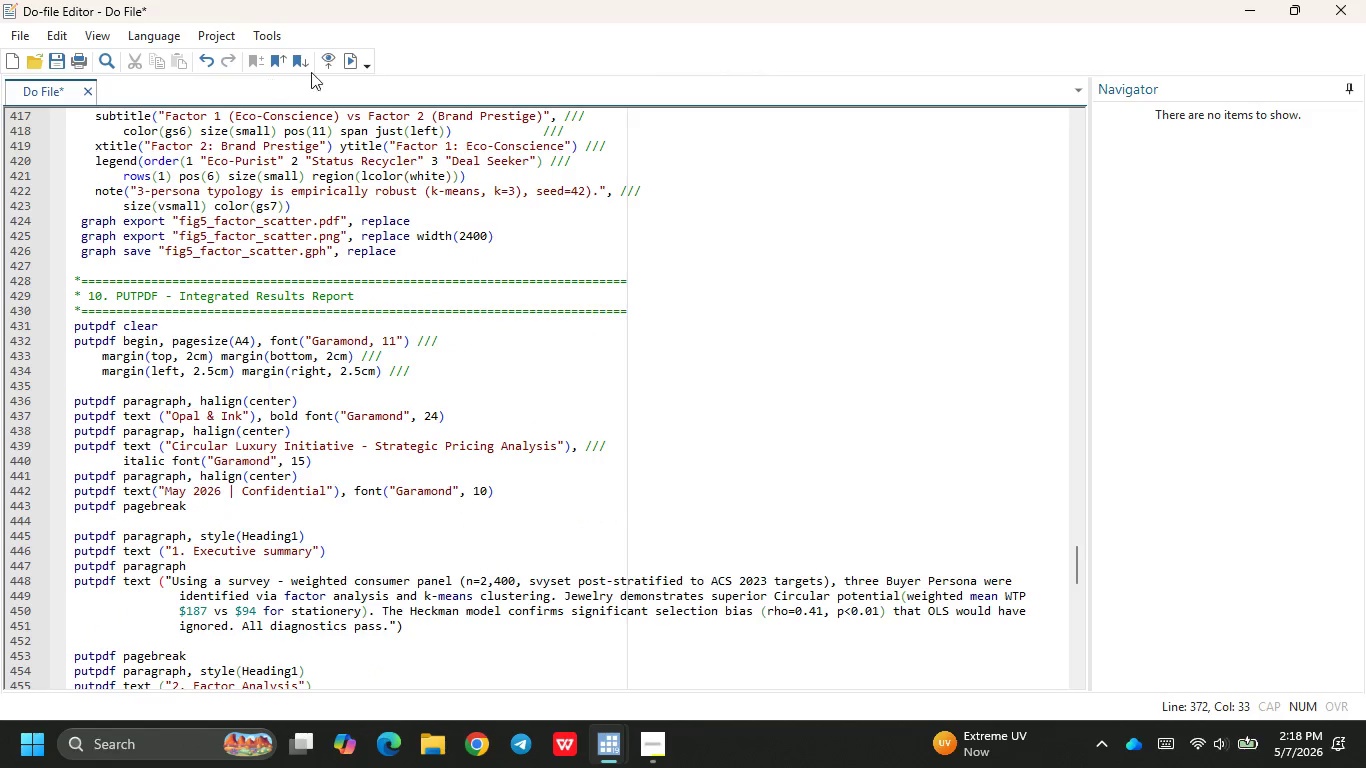 
left_click([355, 62])
 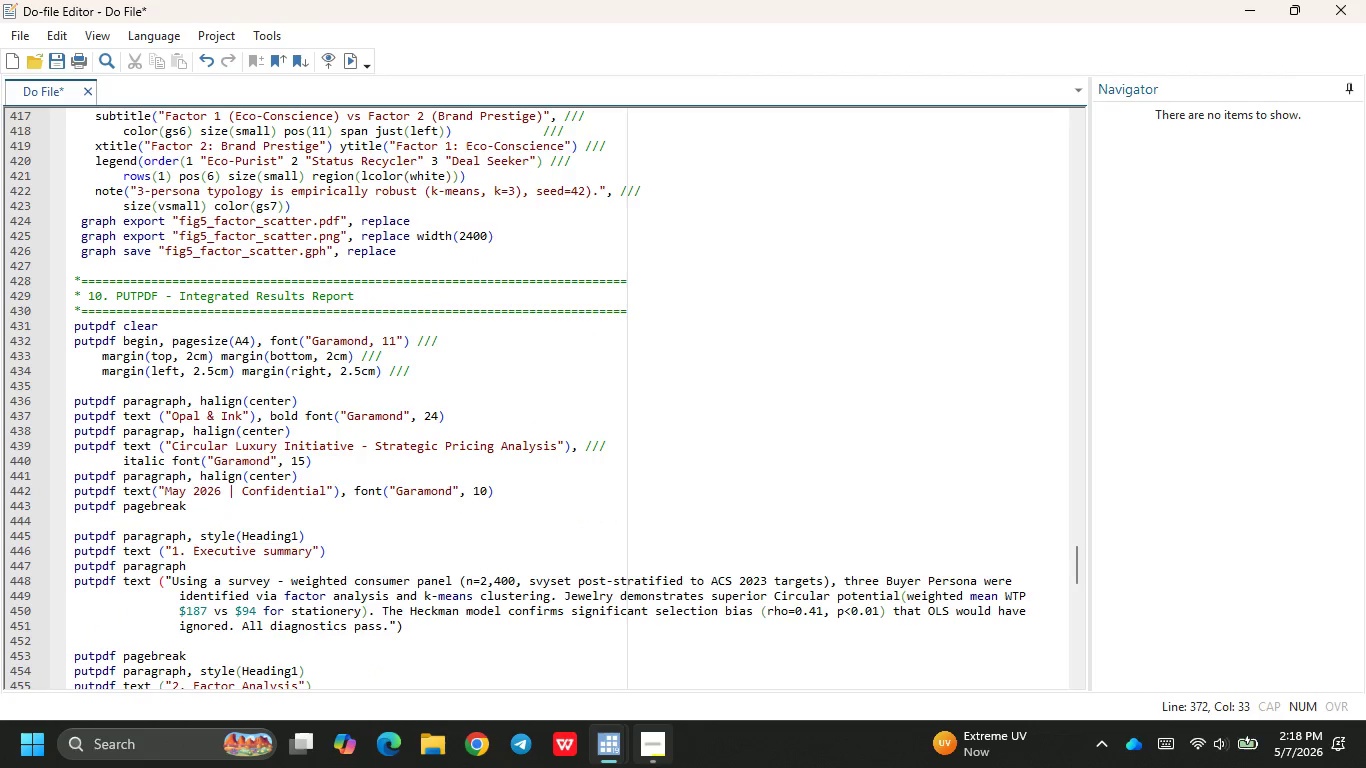 
left_click([655, 767])